 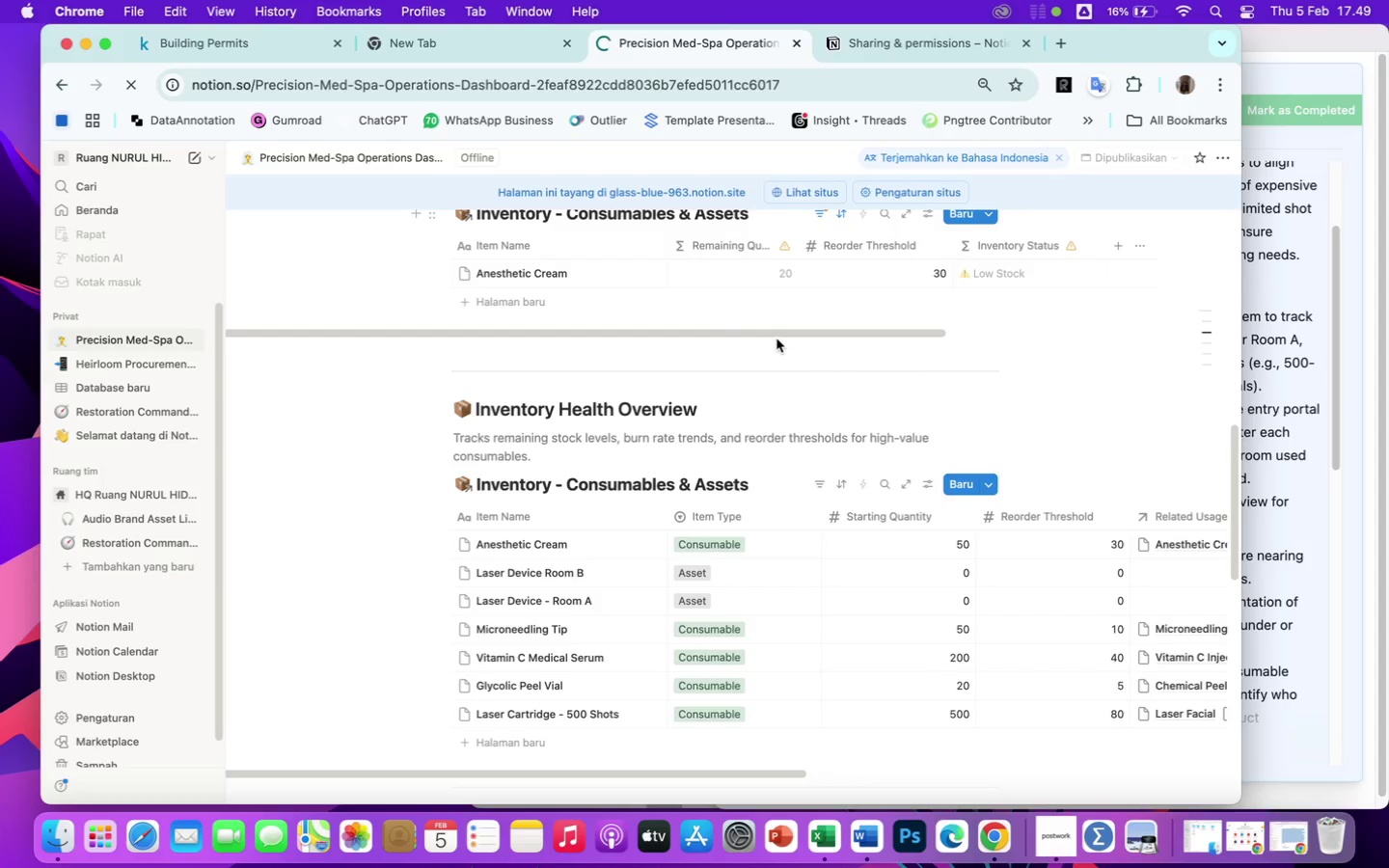 
left_click([477, 152])
 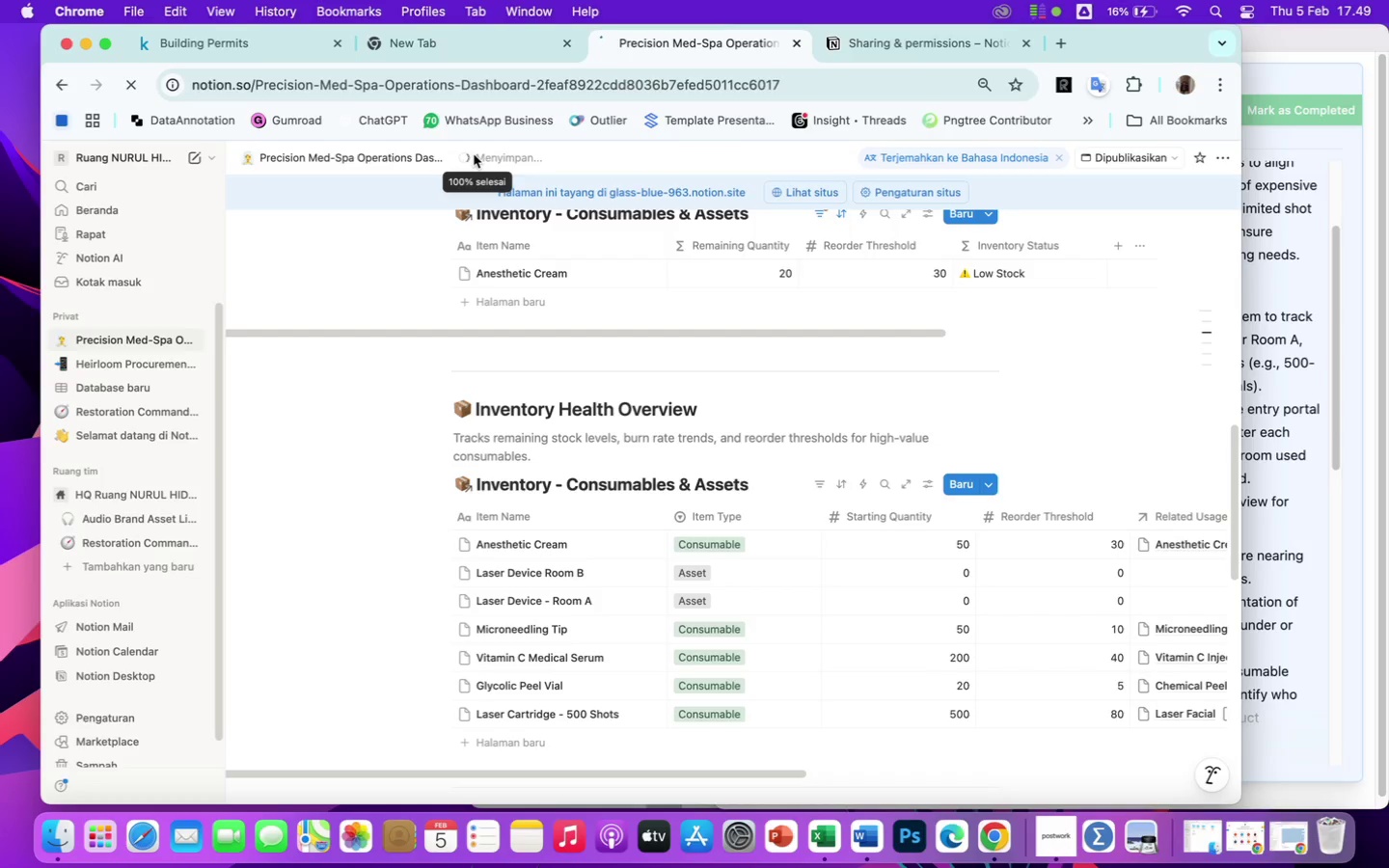 
wait(20.33)
 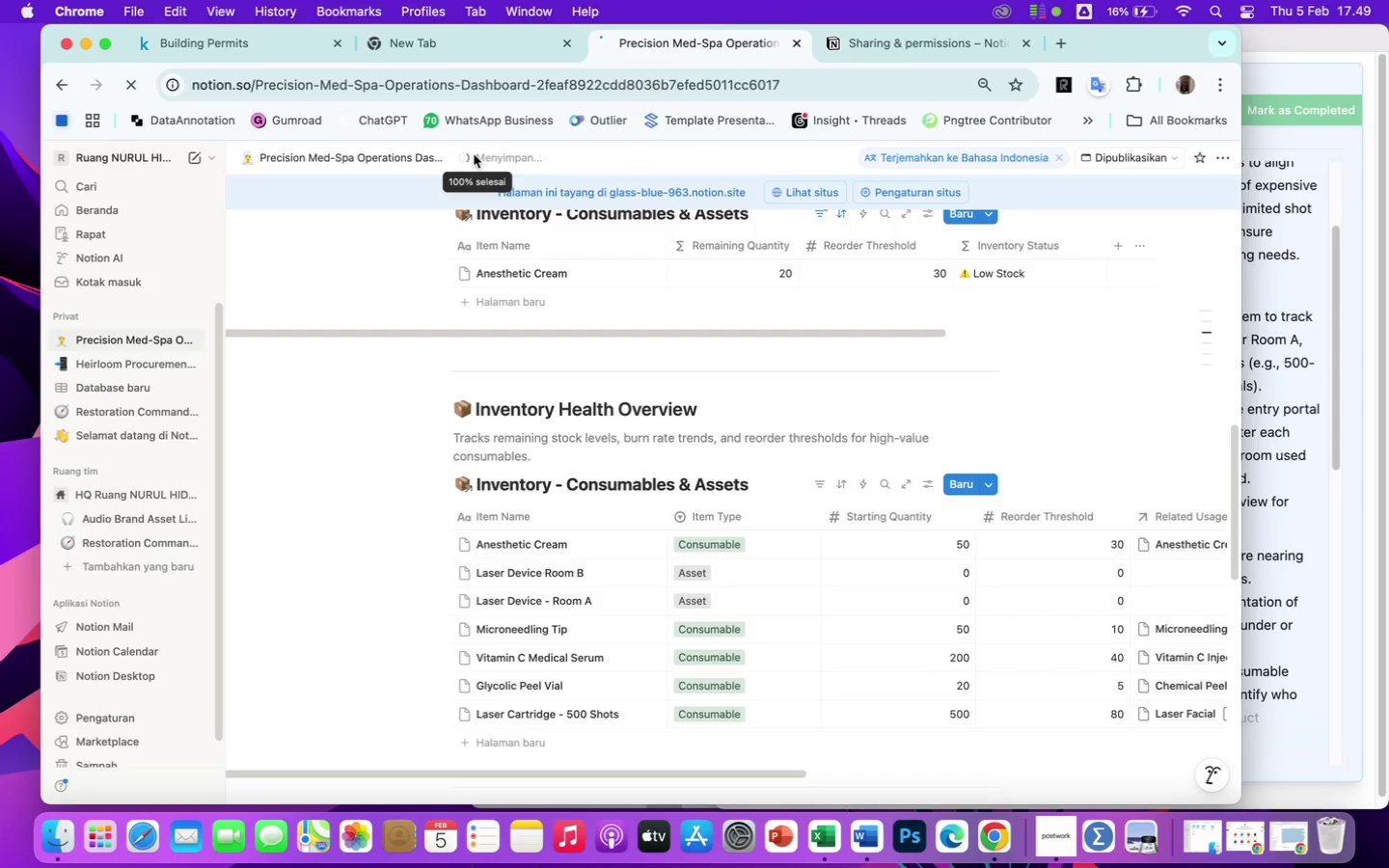 
left_click([931, 484])
 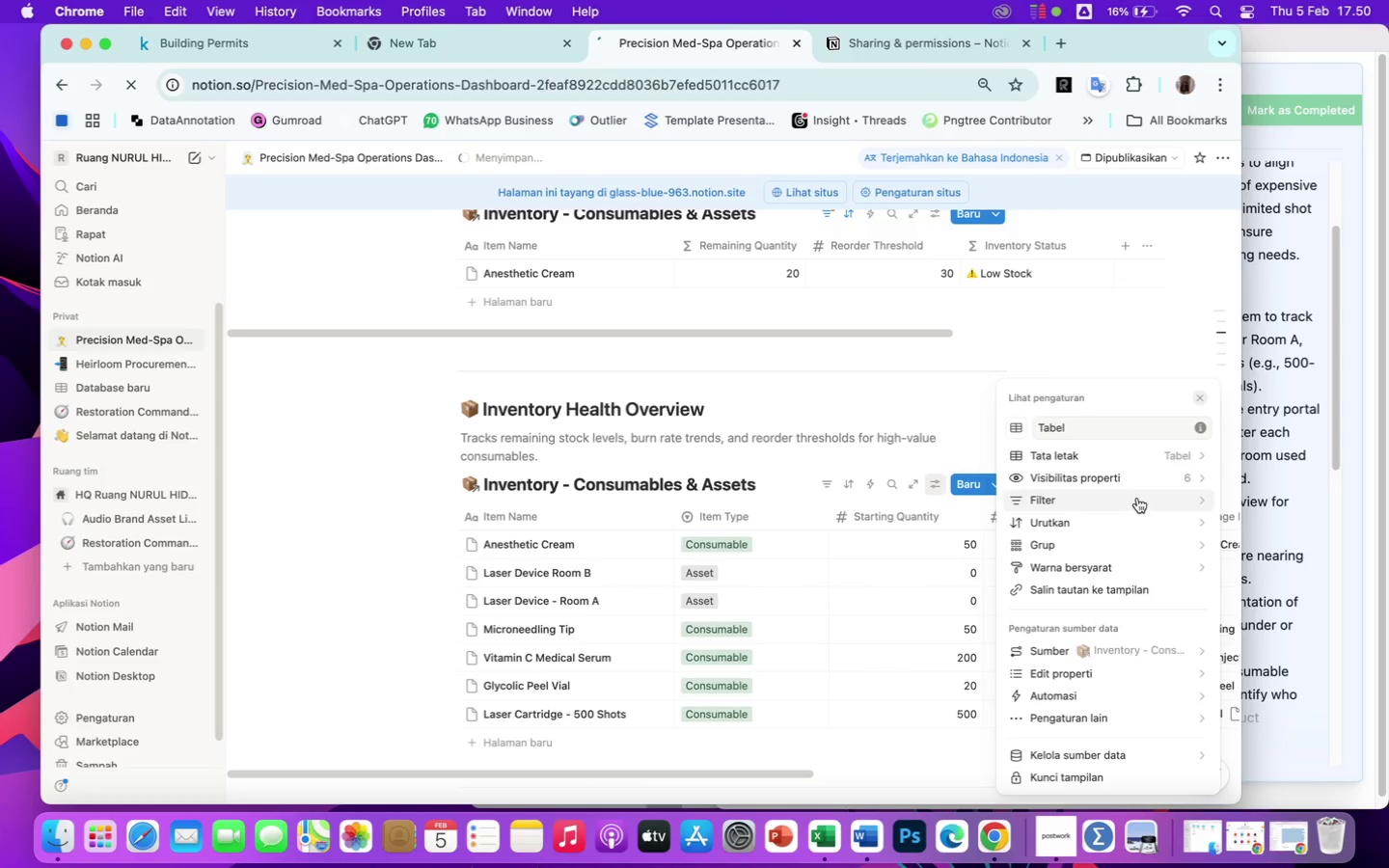 
left_click([1137, 475])
 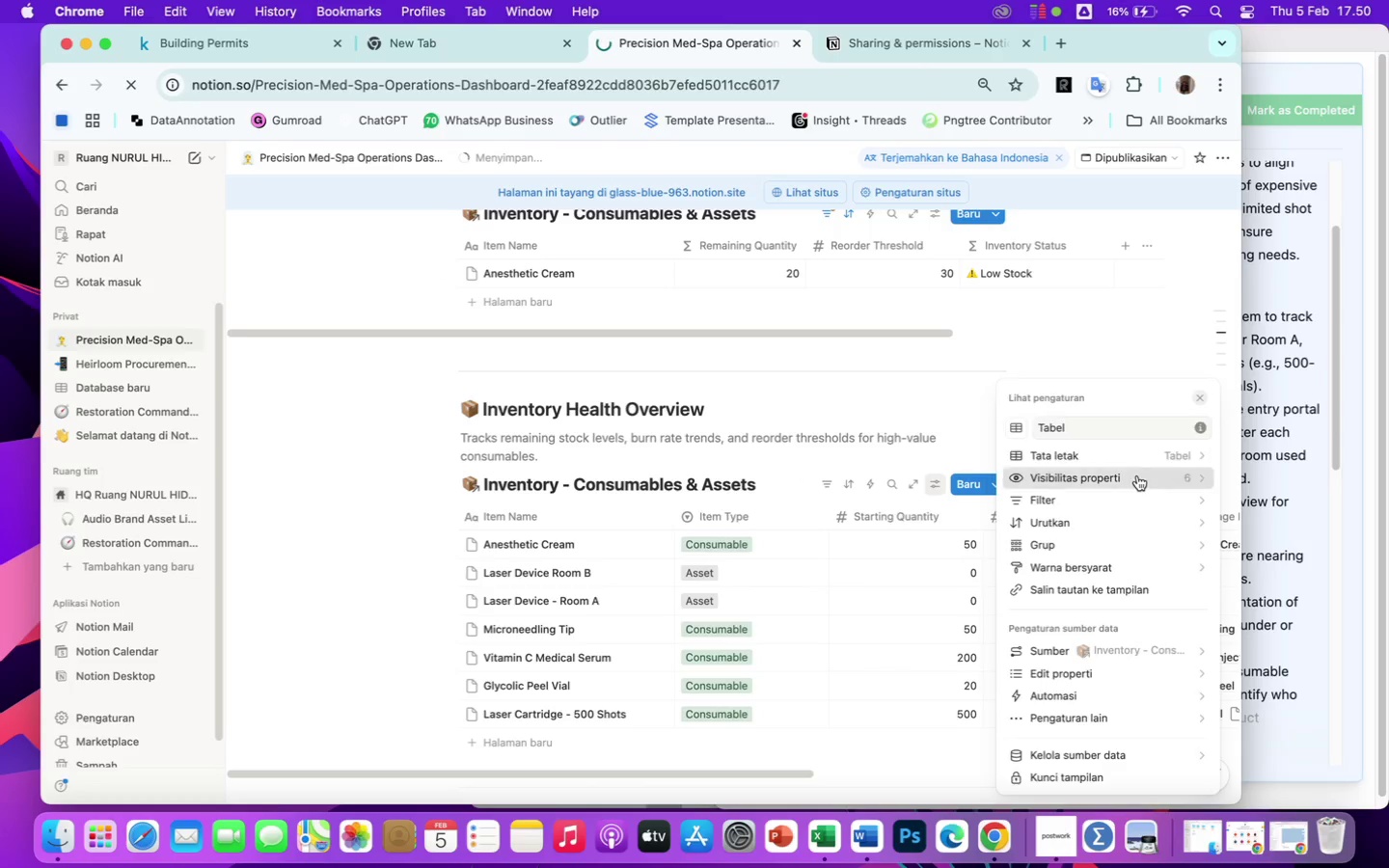 
mouse_move([1139, 507])
 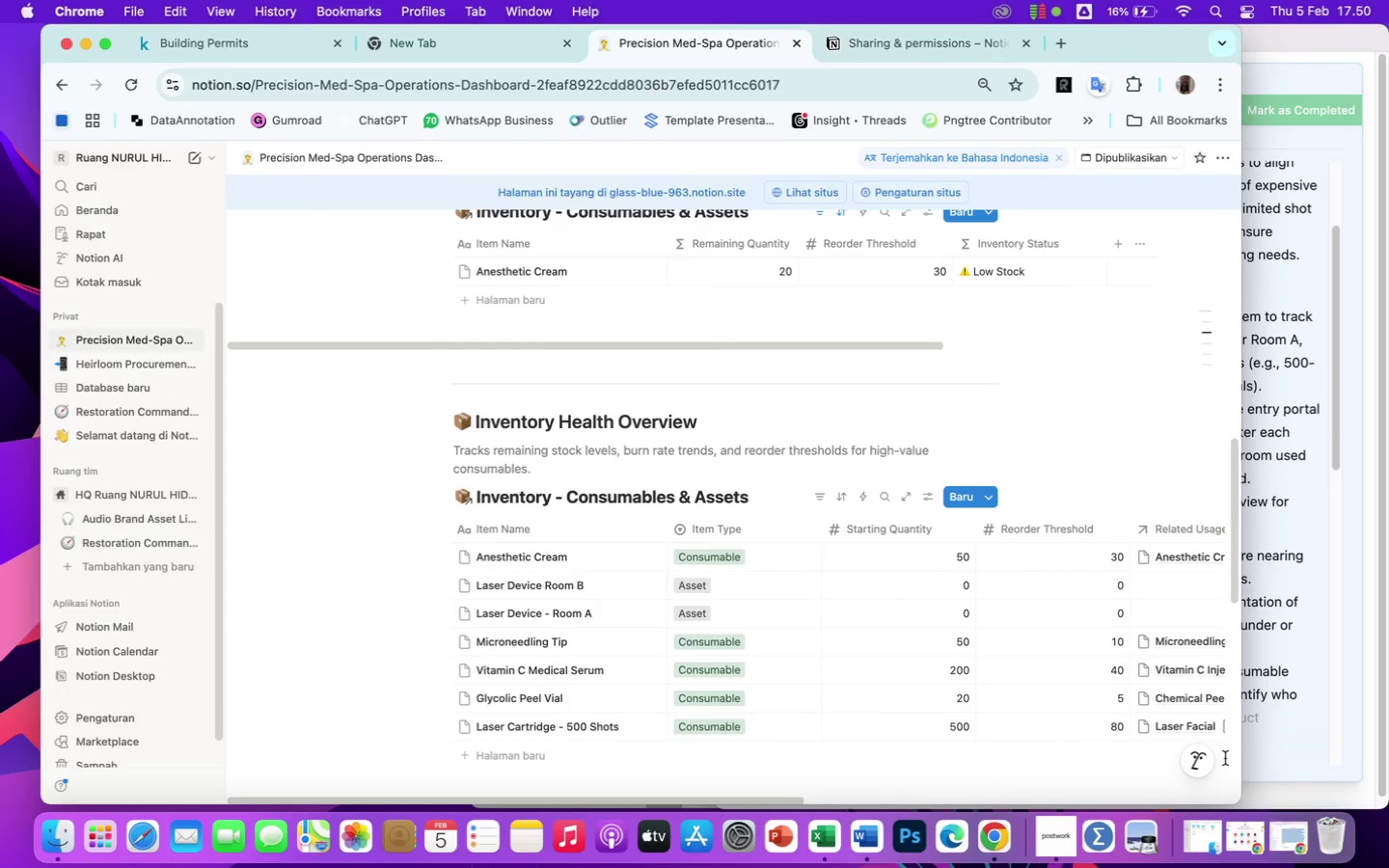 
wait(14.12)
 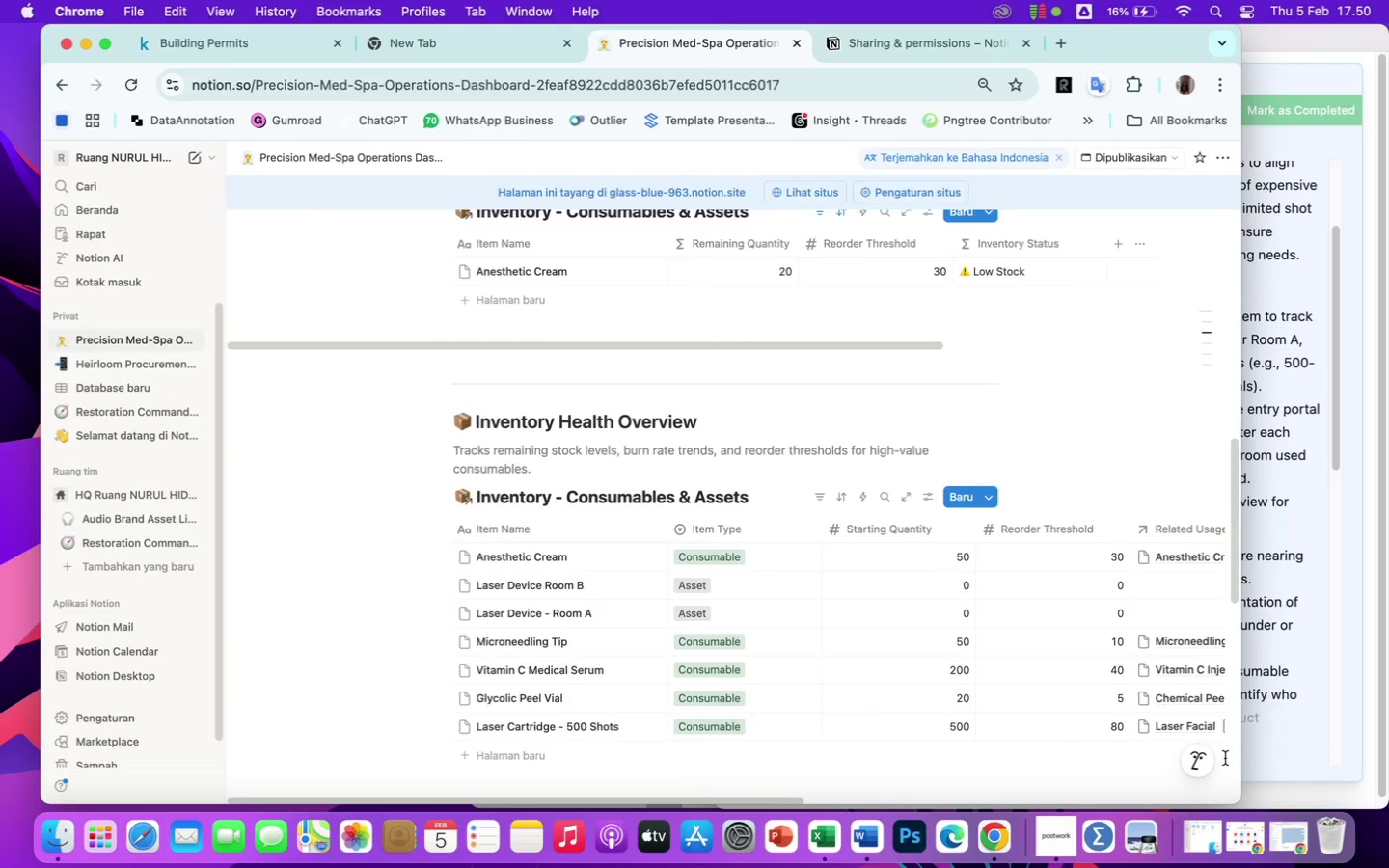 
left_click([926, 497])
 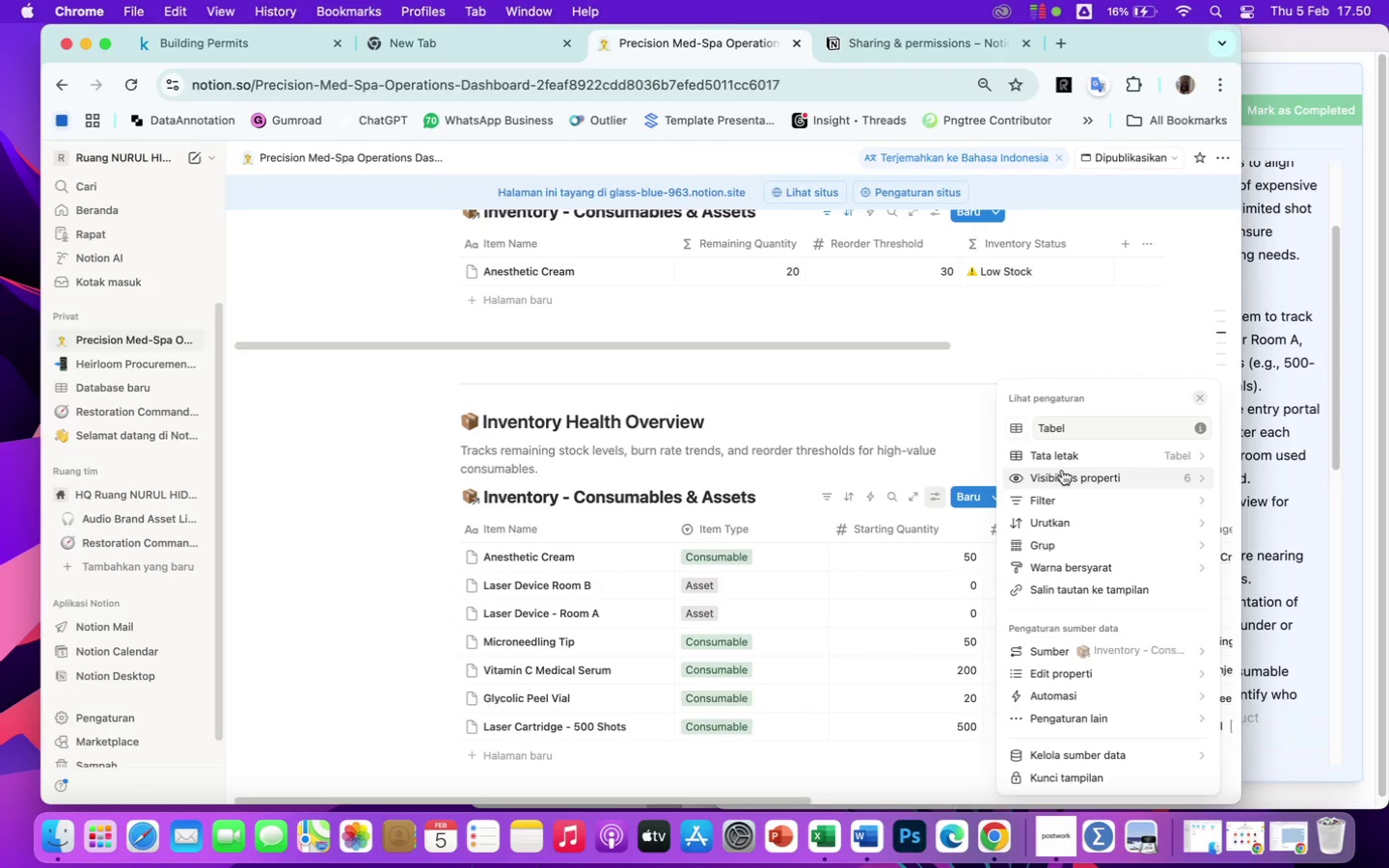 
left_click([1063, 471])
 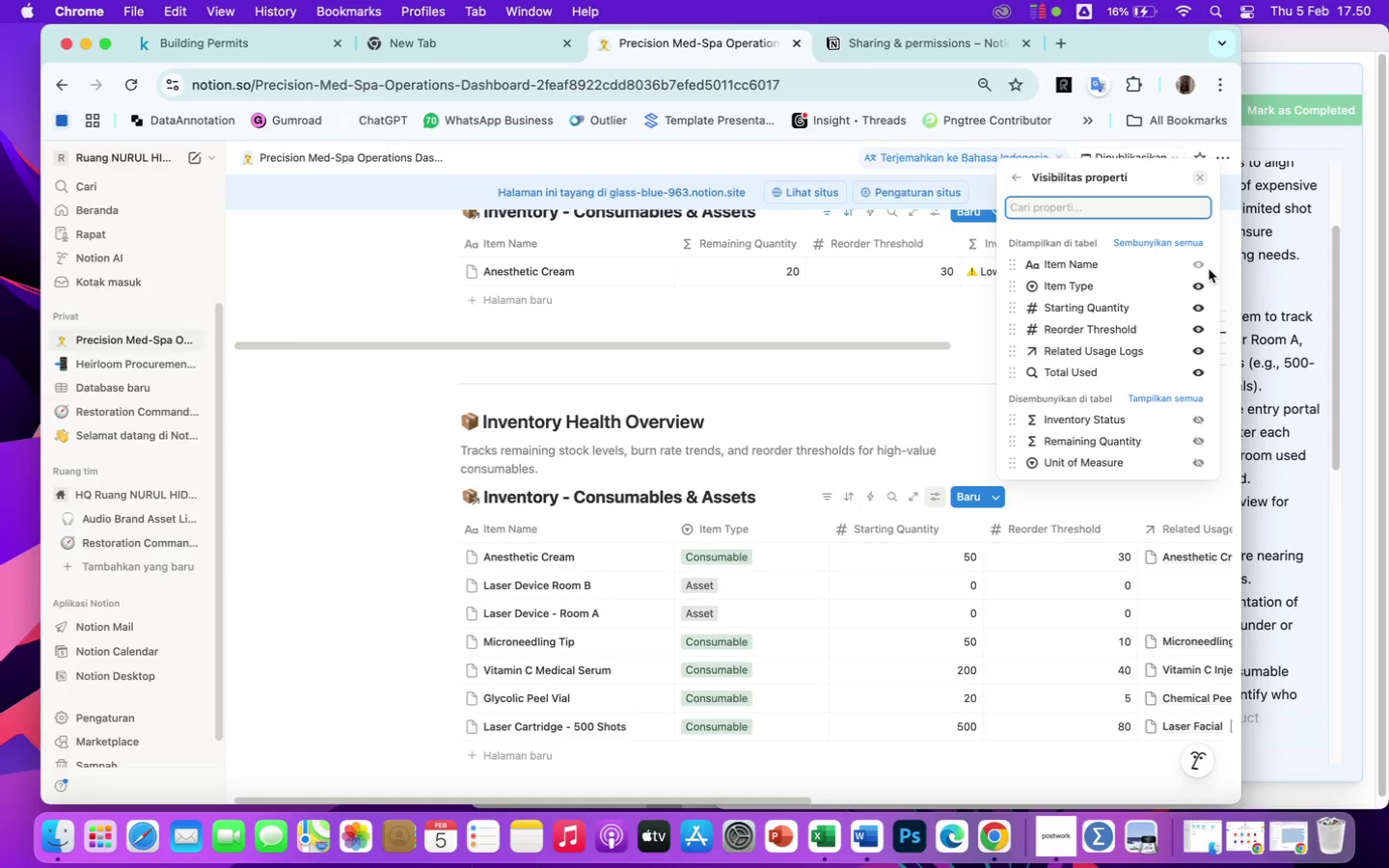 
wait(6.7)
 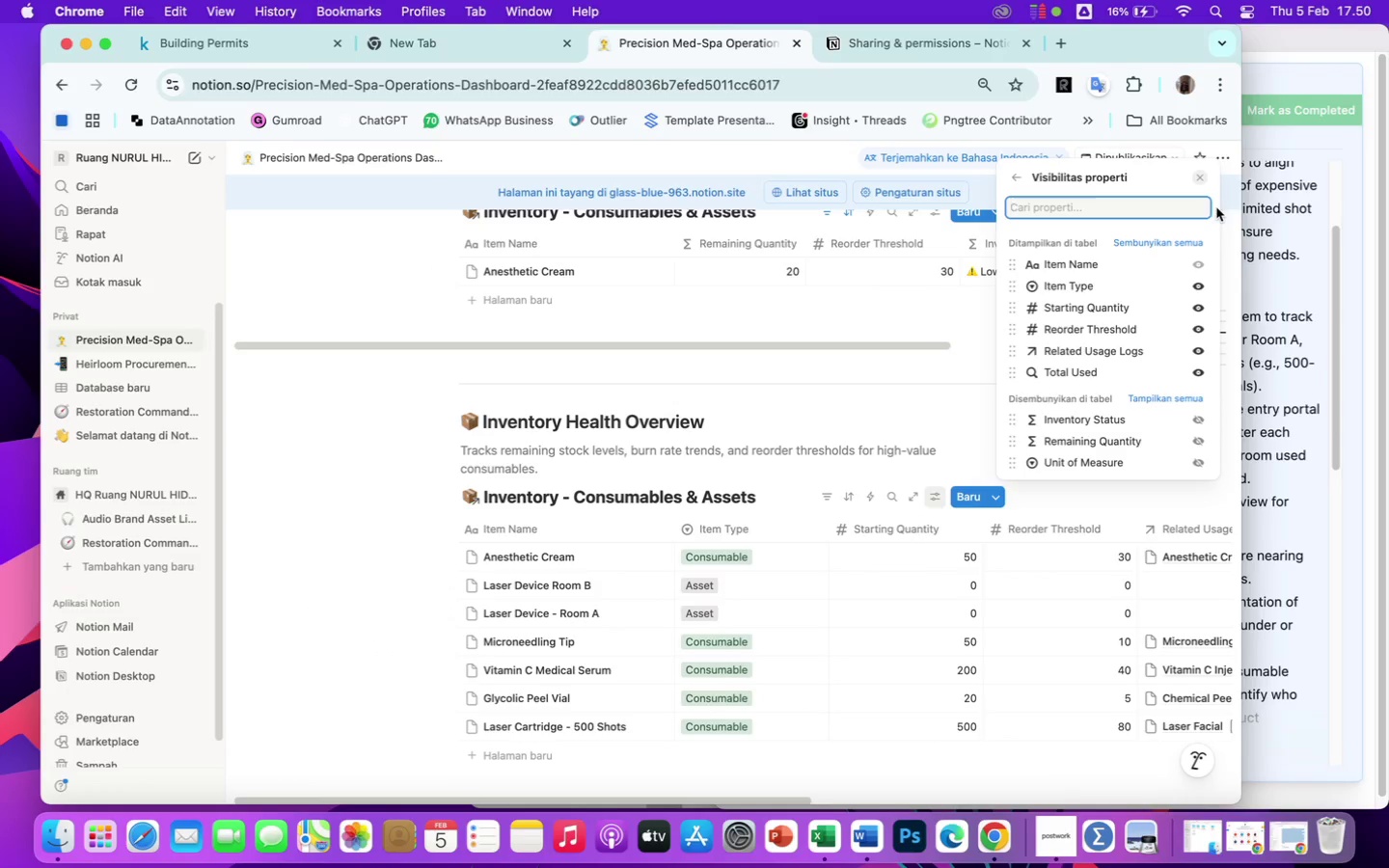 
left_click([1202, 283])
 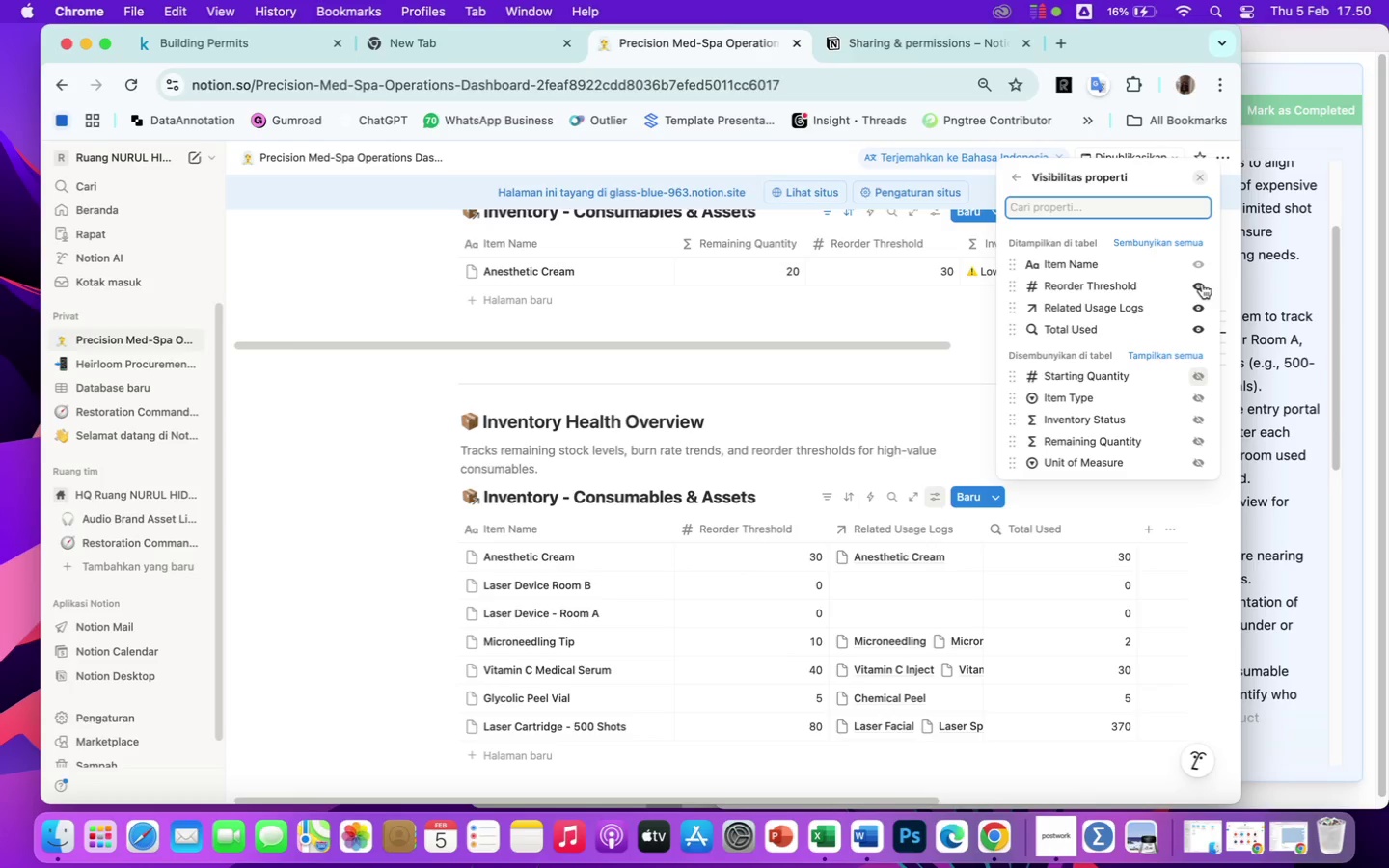 
wait(8.15)
 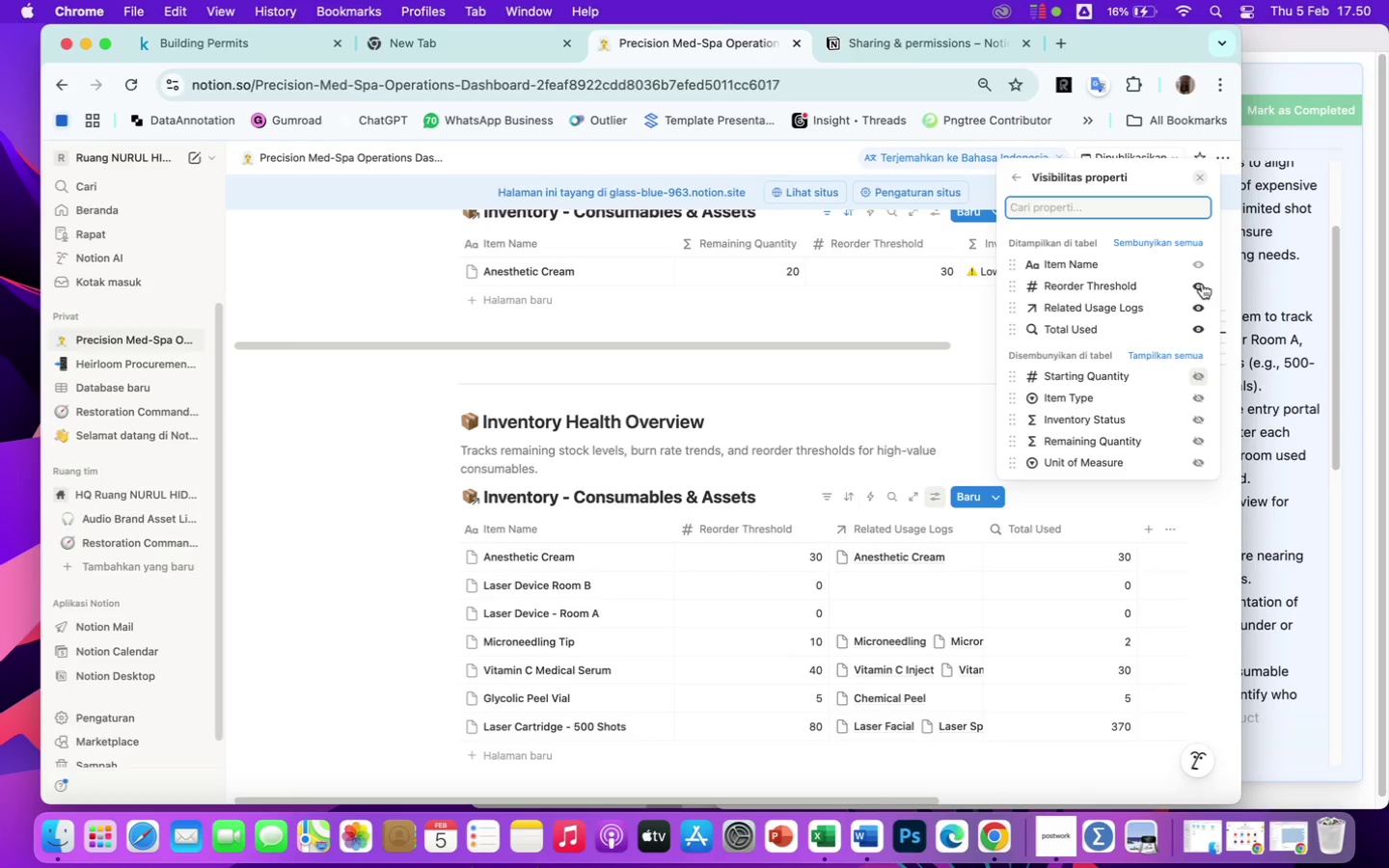 
left_click([1200, 307])
 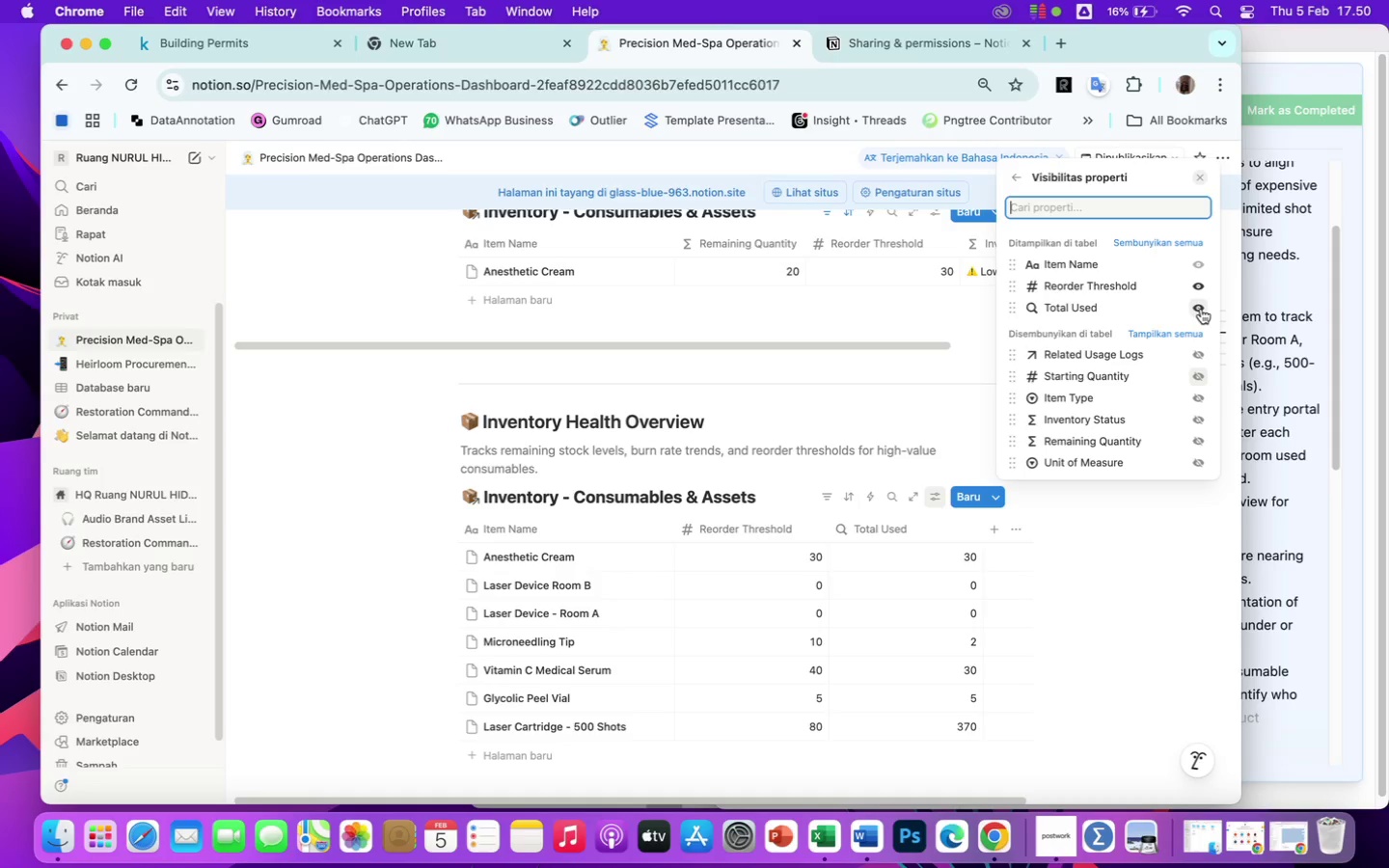 
left_click([1201, 307])
 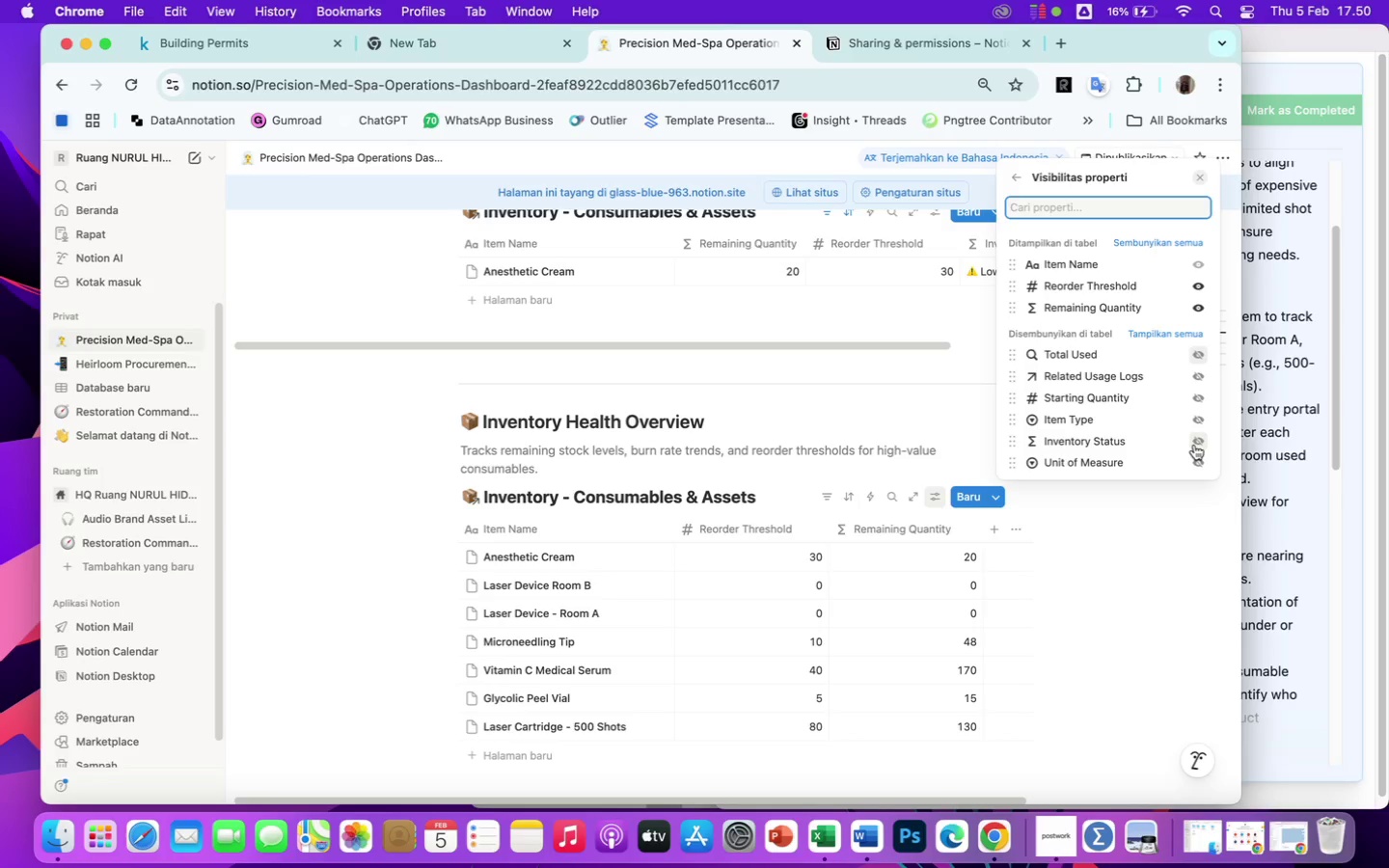 
wait(10.41)
 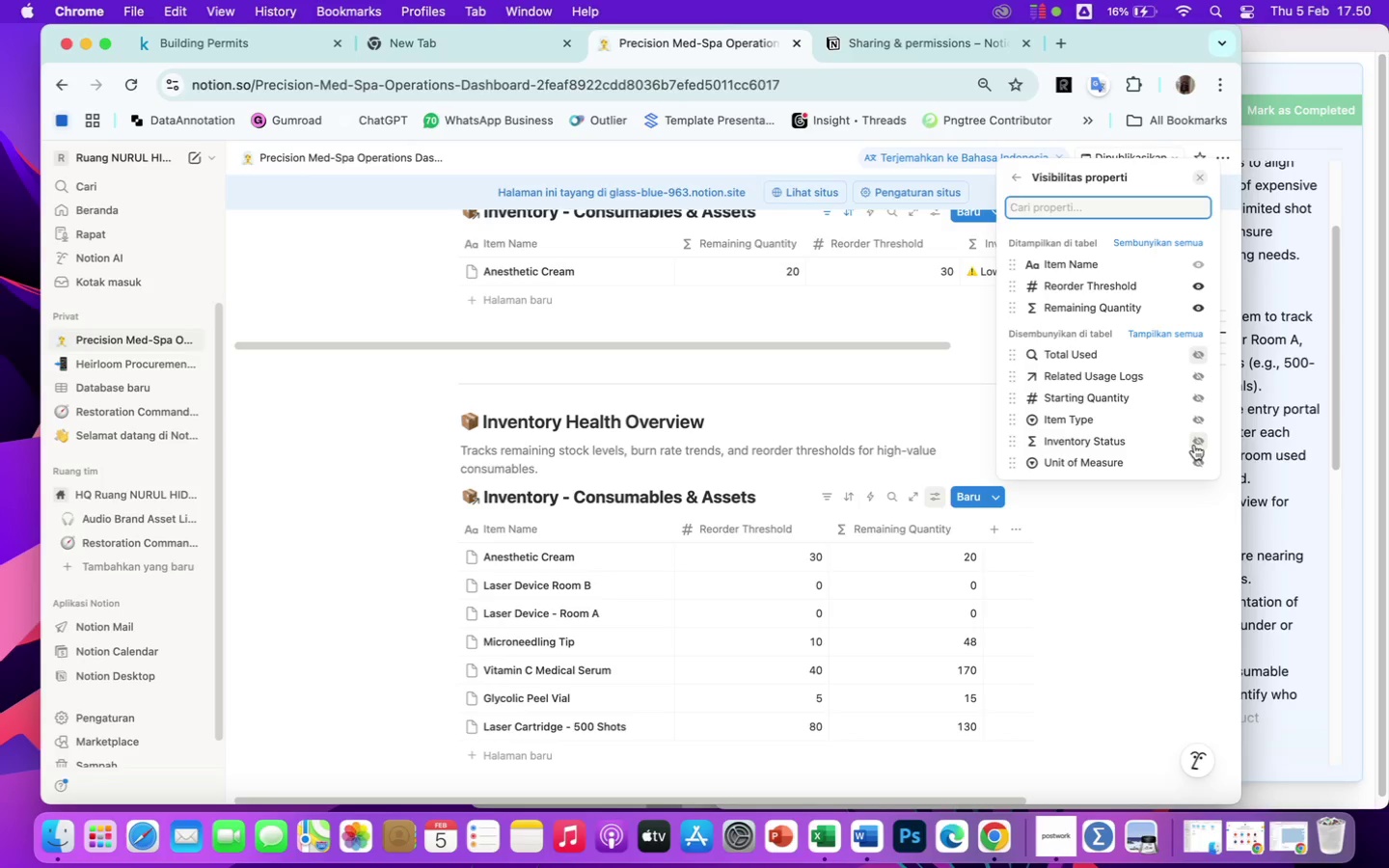 
left_click([1205, 442])
 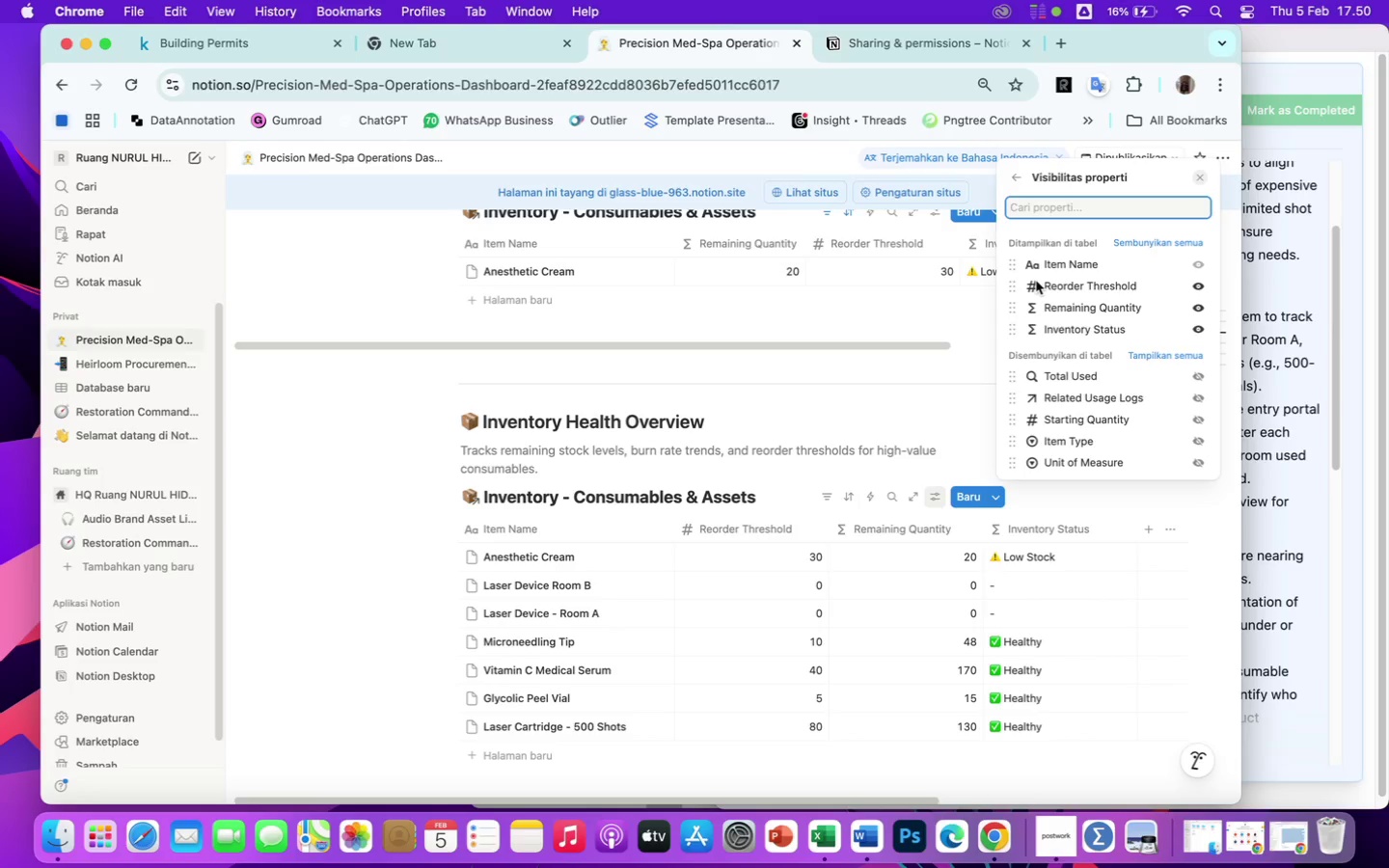 
wait(7.45)
 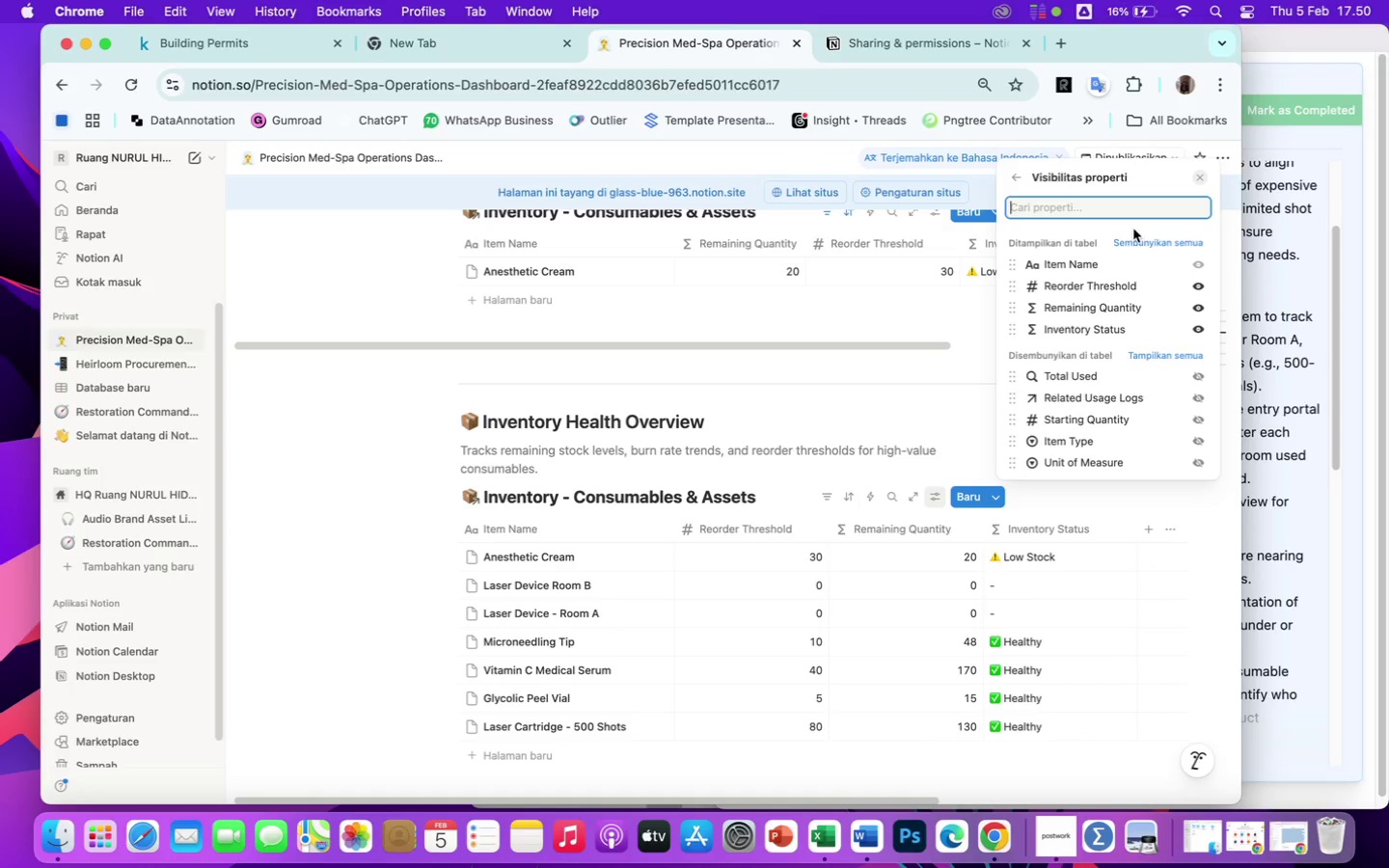 
left_click_drag(start_coordinate=[1013, 311], to_coordinate=[1013, 286])
 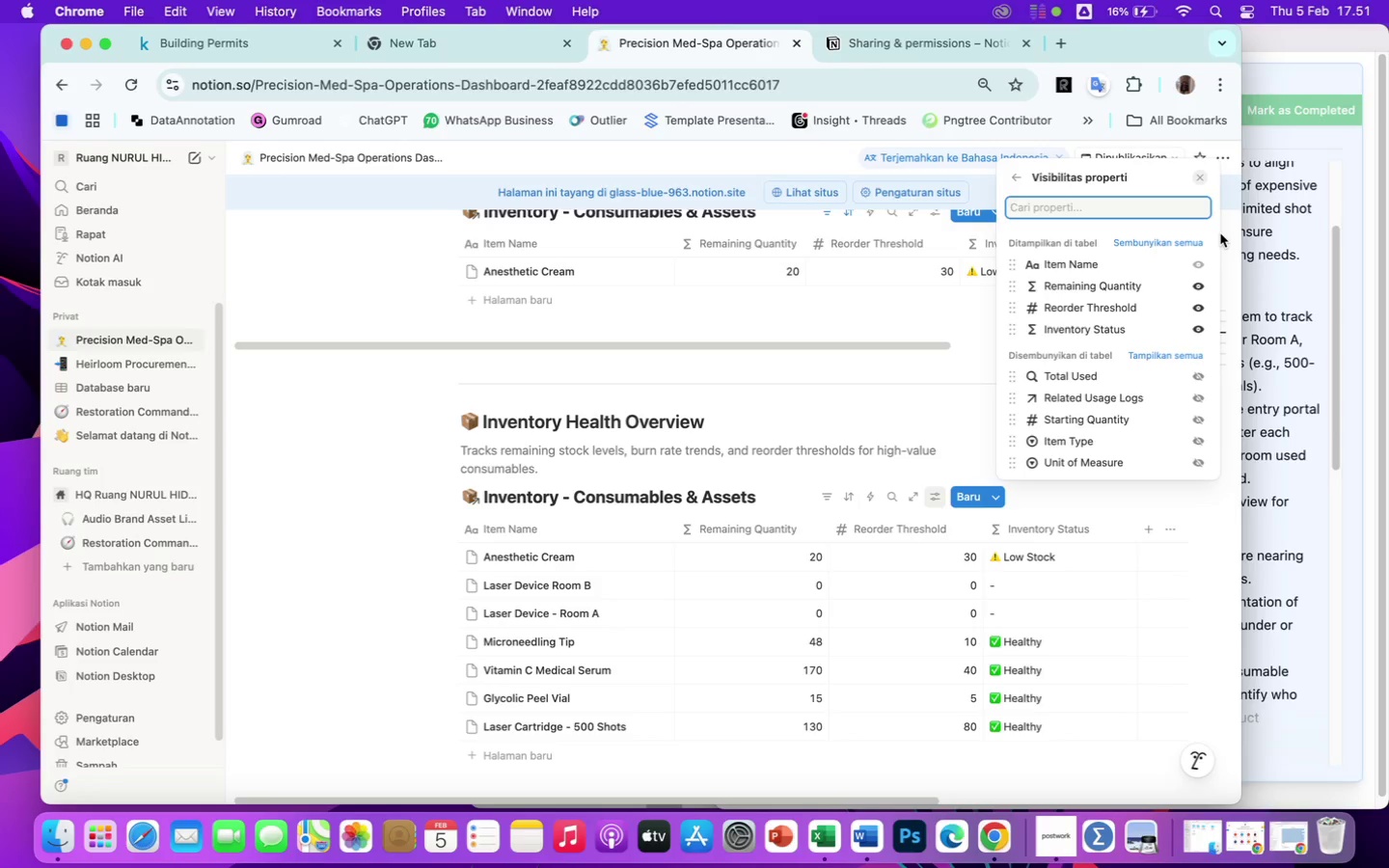 
wait(5.5)
 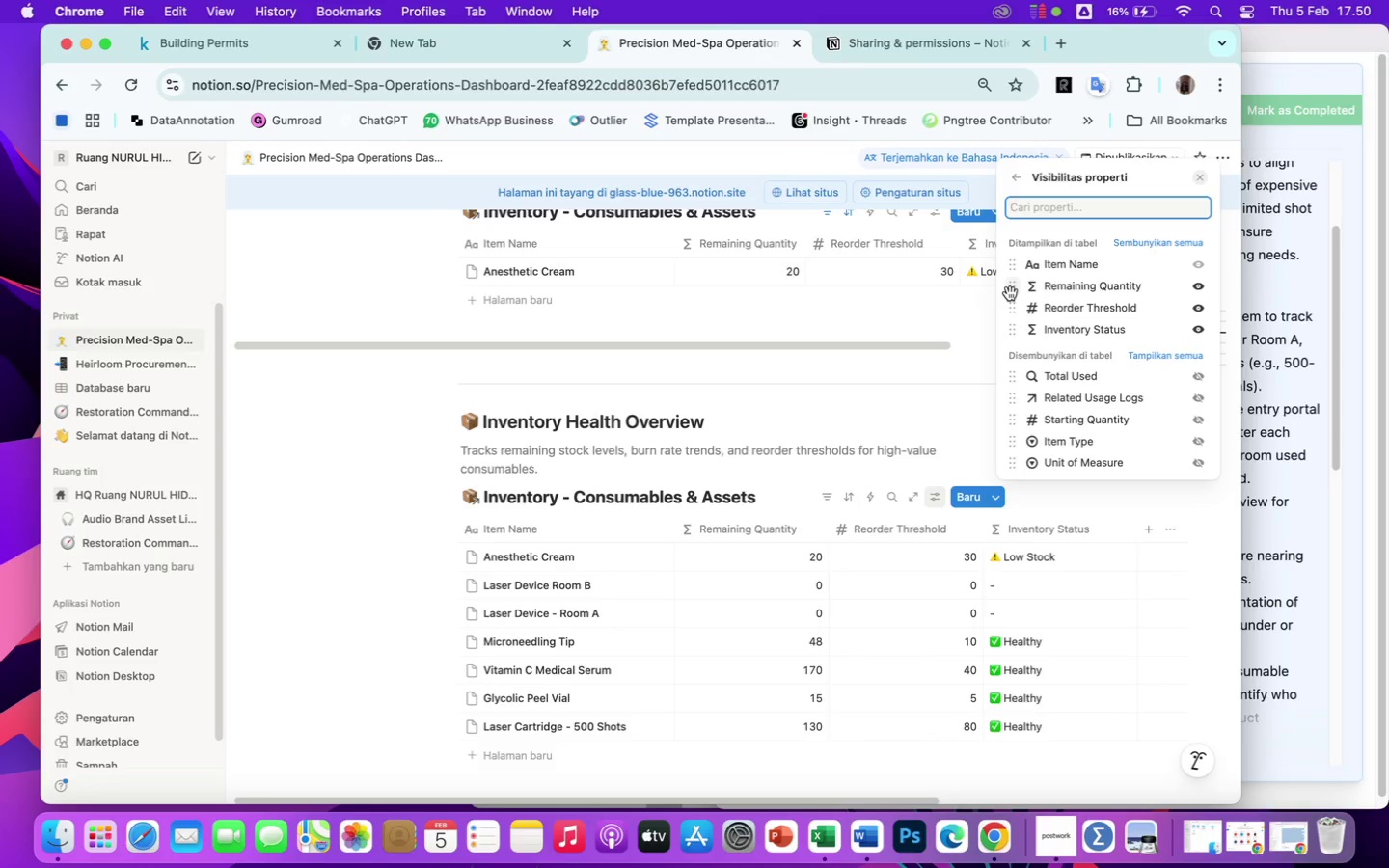 
left_click([1228, 239])
 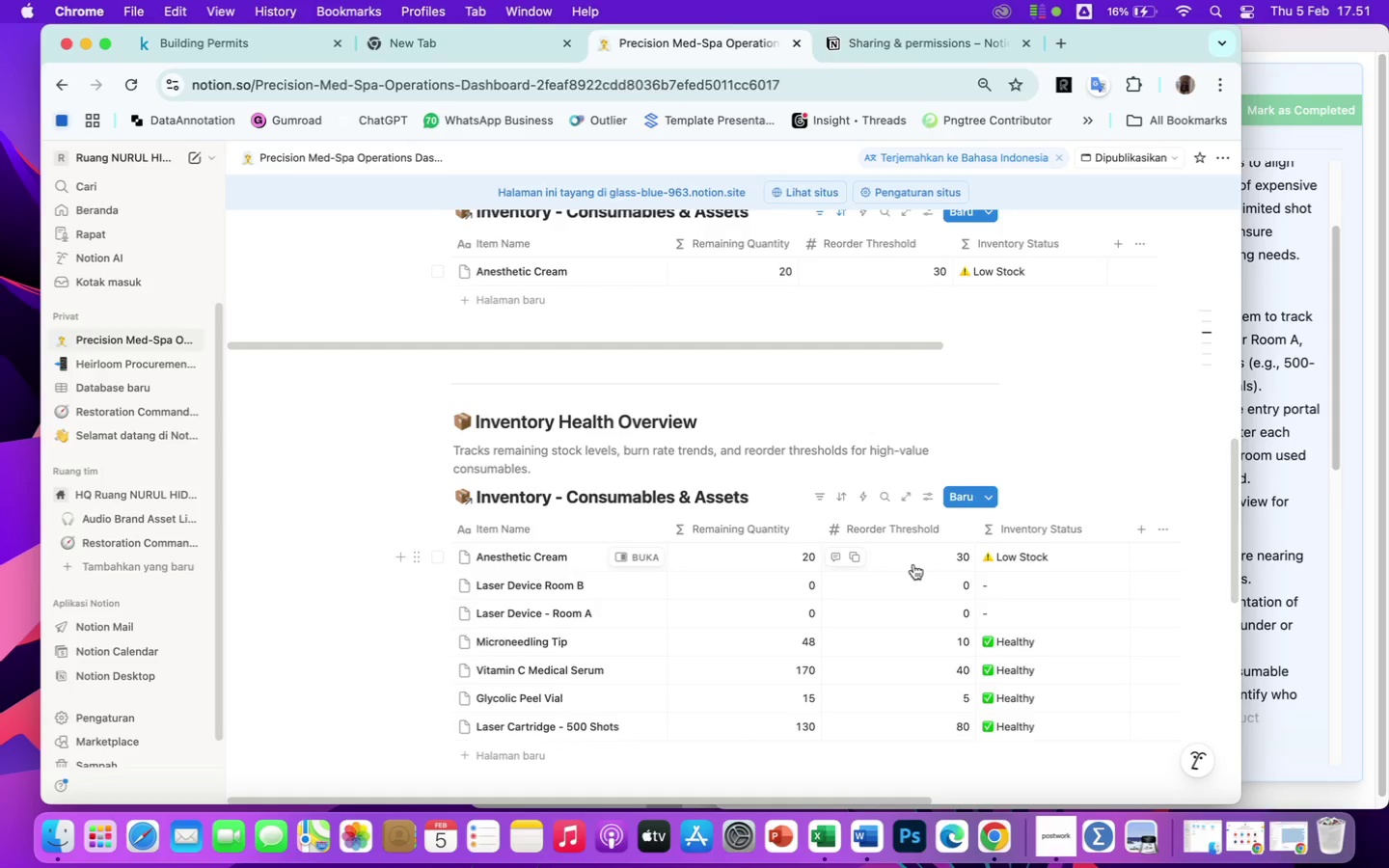 
wait(9.47)
 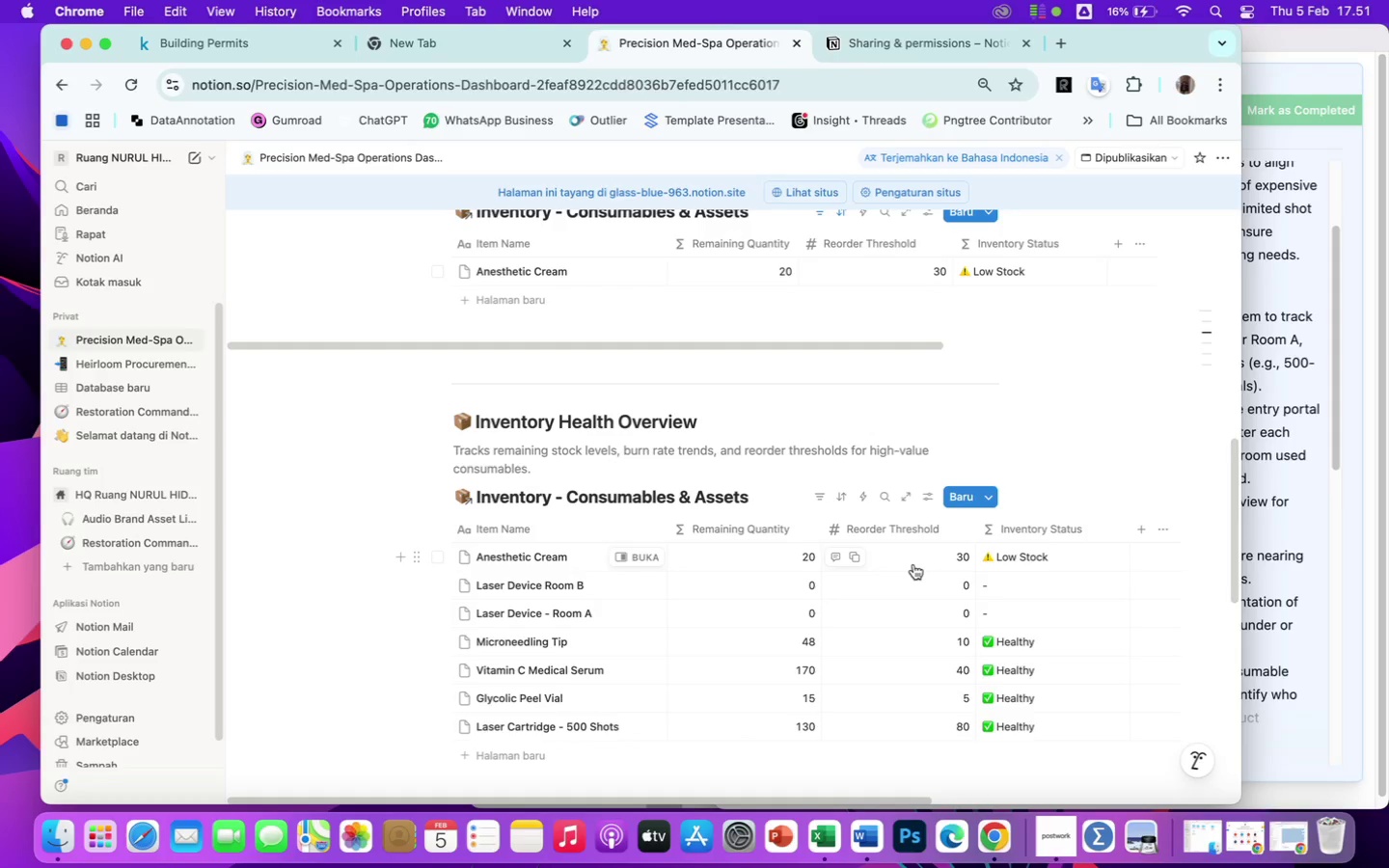 
left_click([846, 493])
 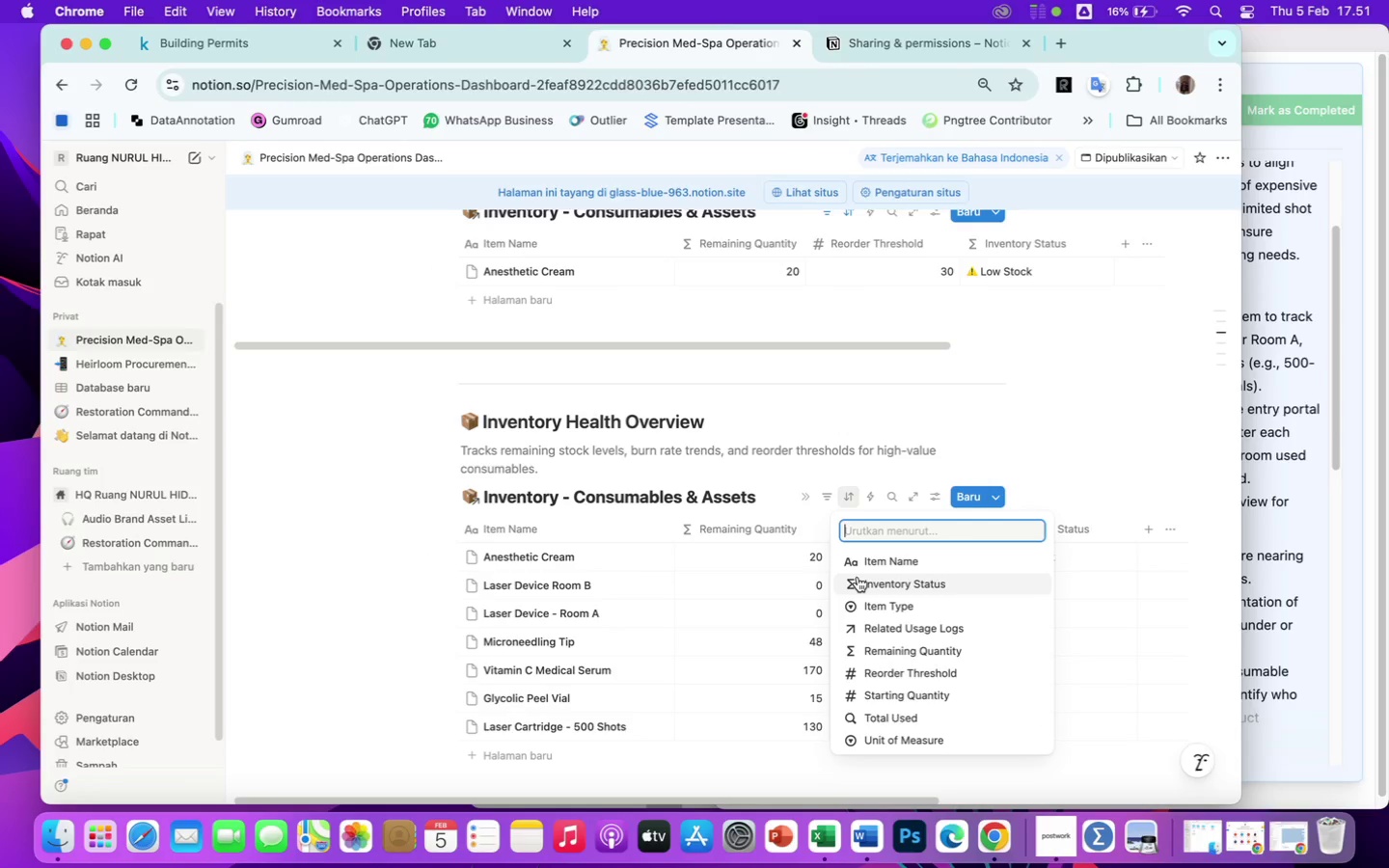 
wait(5.97)
 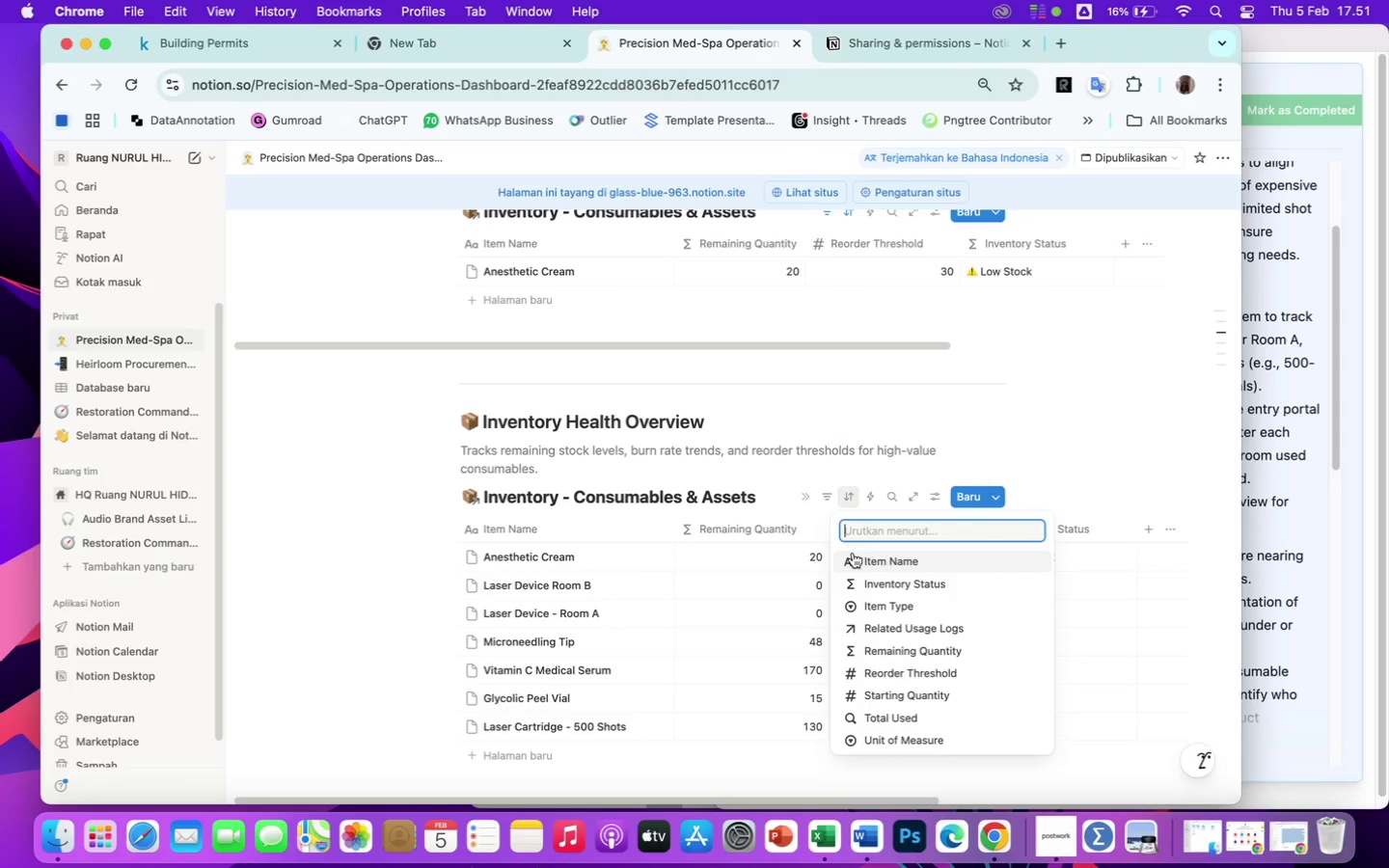 
left_click([858, 582])
 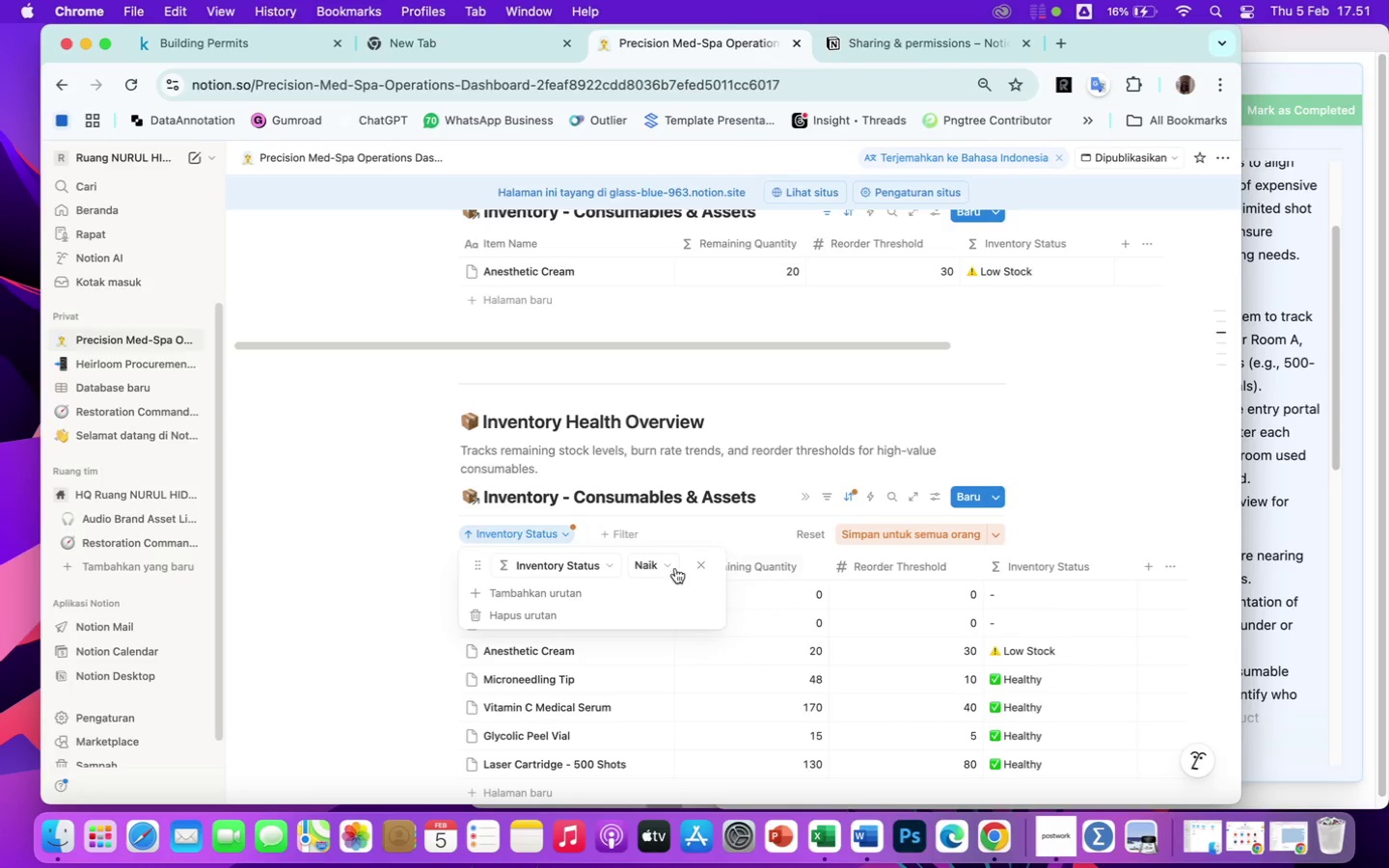 
wait(5.71)
 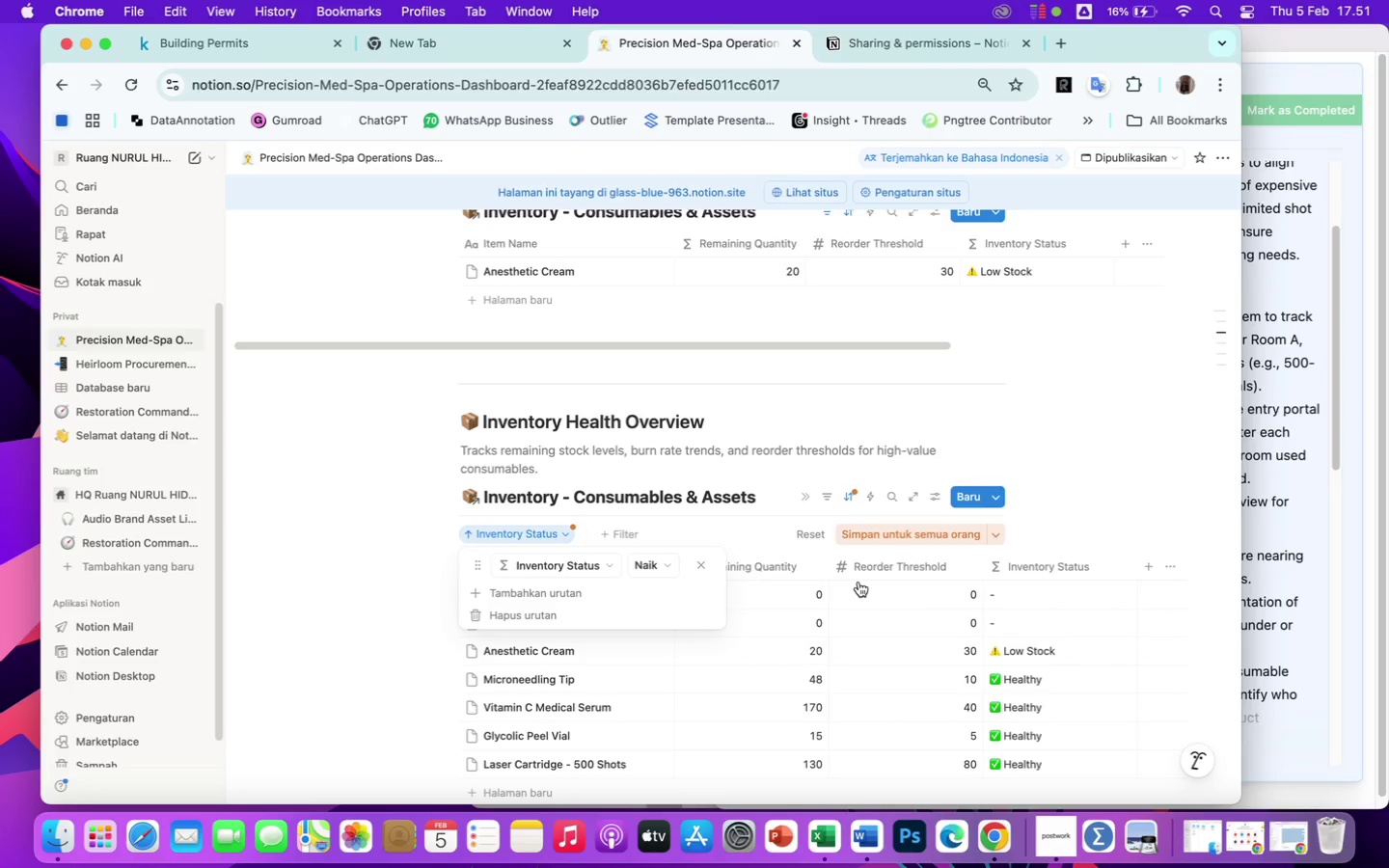 
left_click([617, 566])
 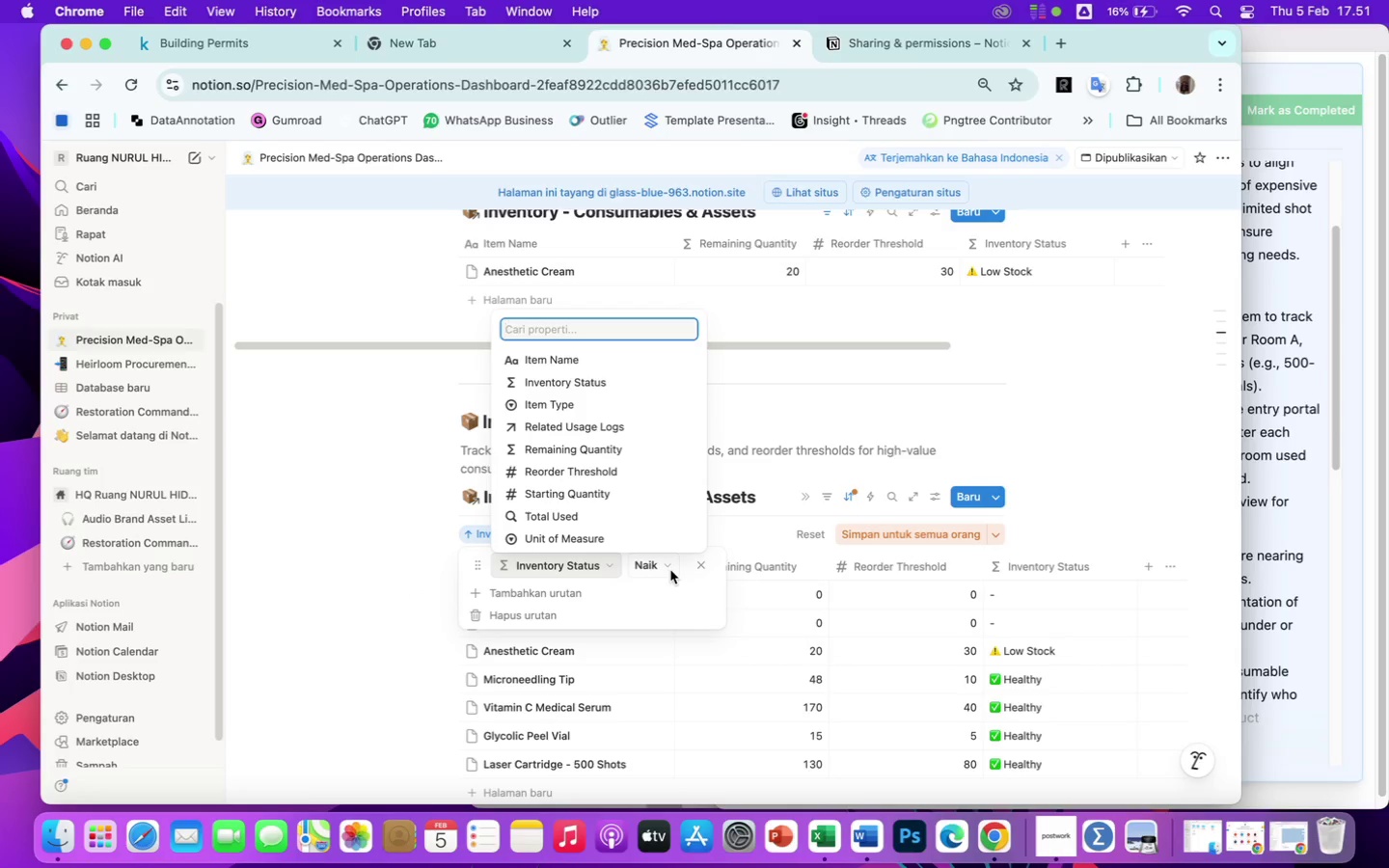 
left_click([632, 591])
 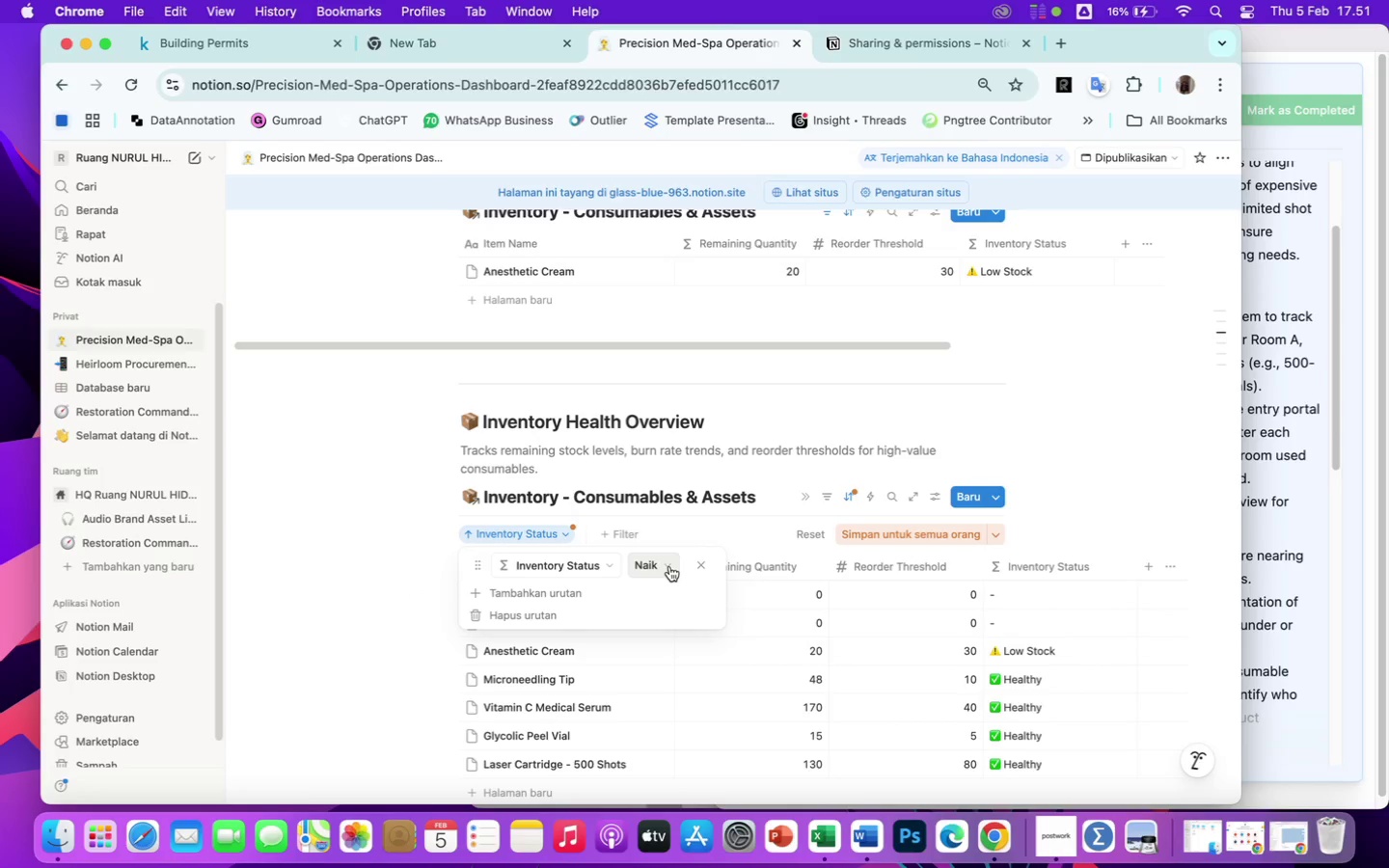 
left_click([669, 566])
 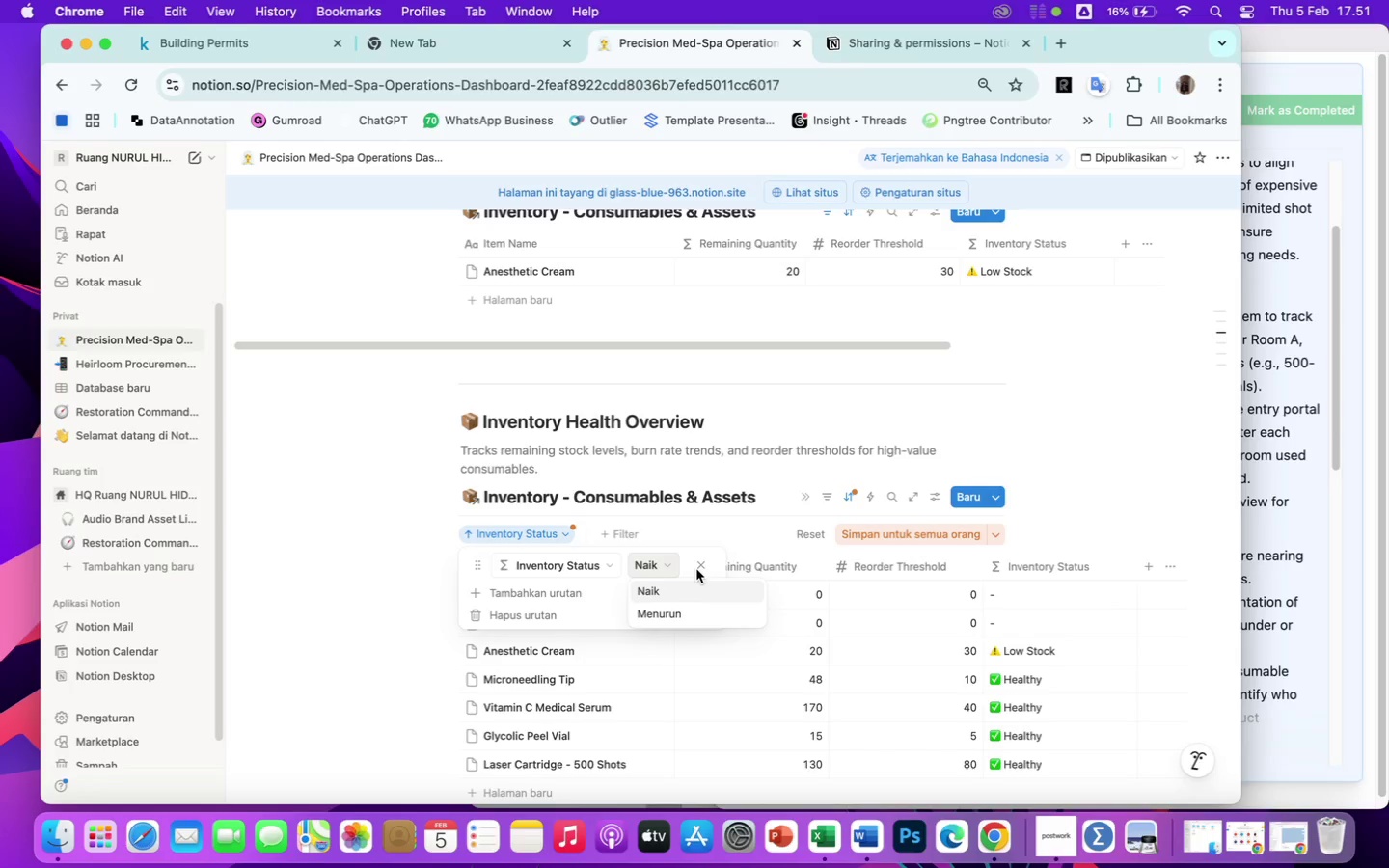 
left_click([709, 559])
 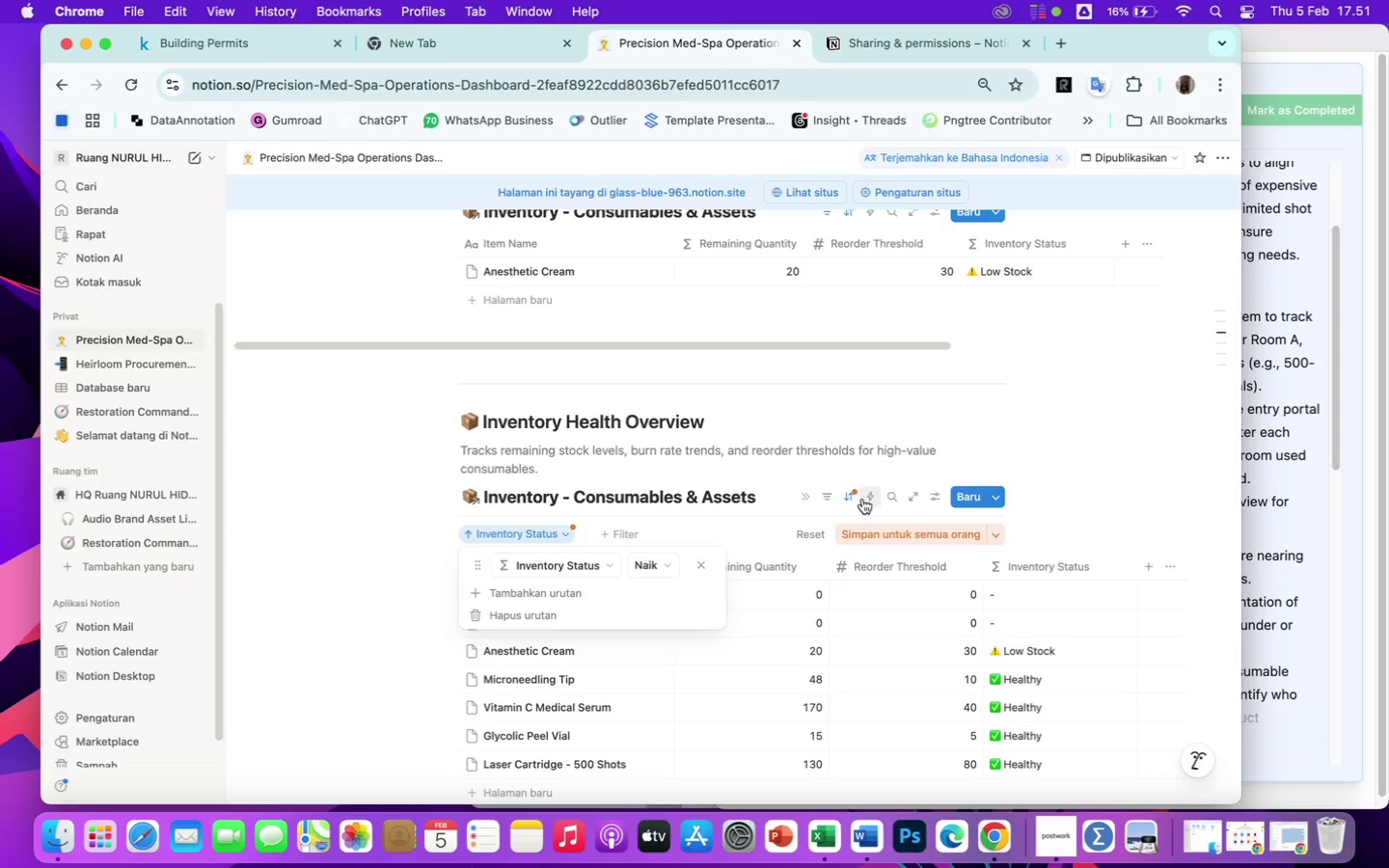 
left_click([849, 495])
 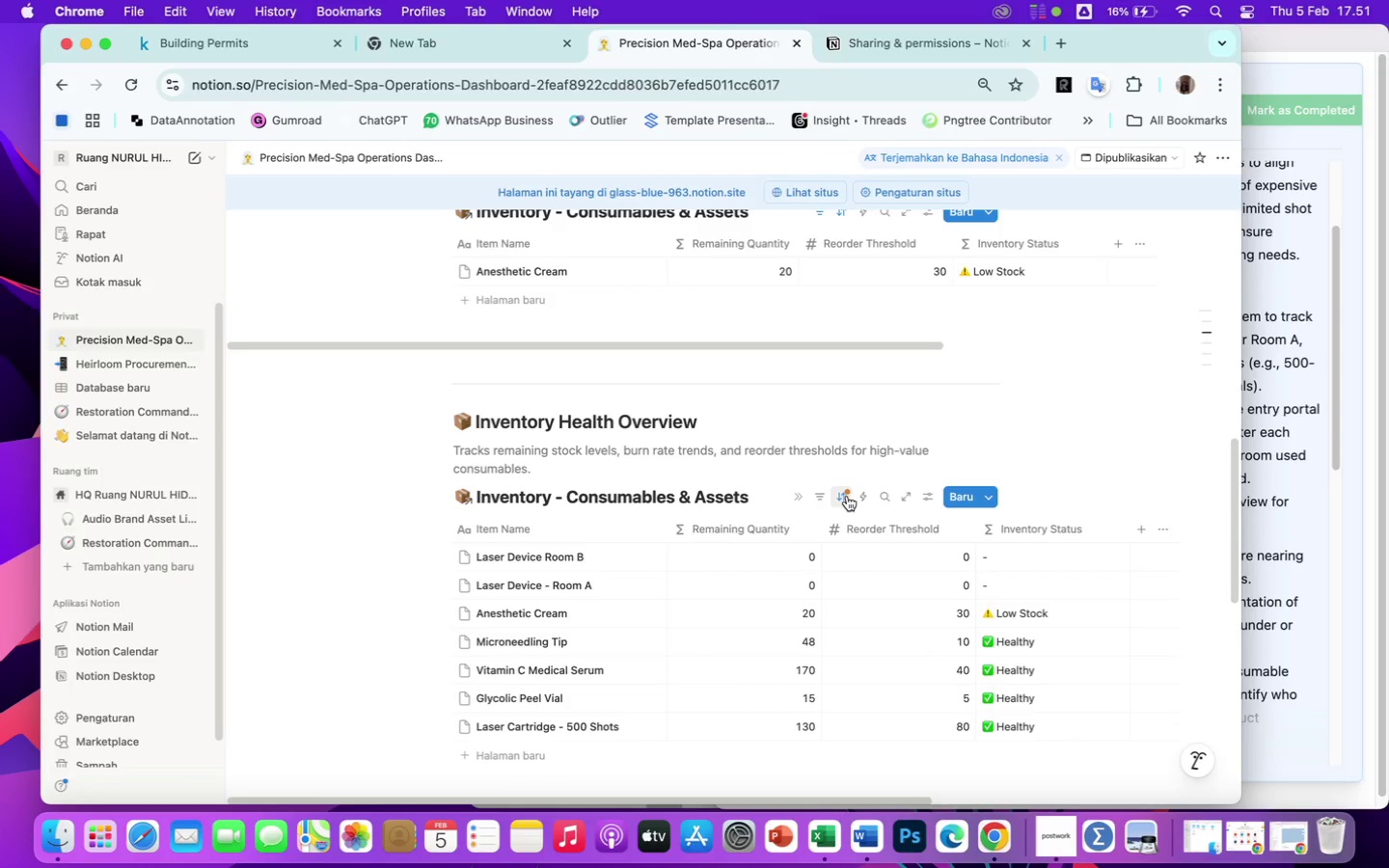 
left_click([842, 495])
 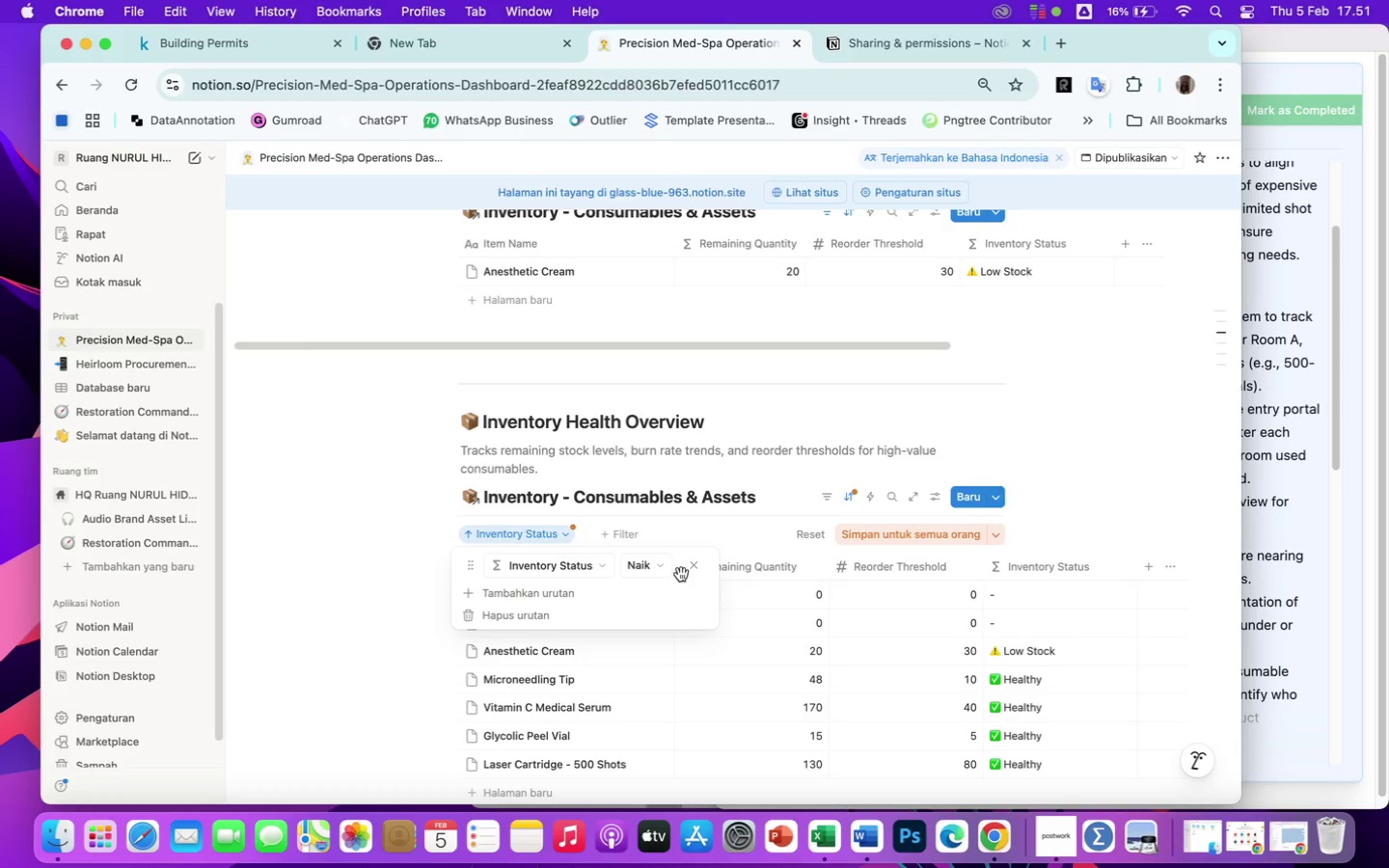 
left_click([655, 560])
 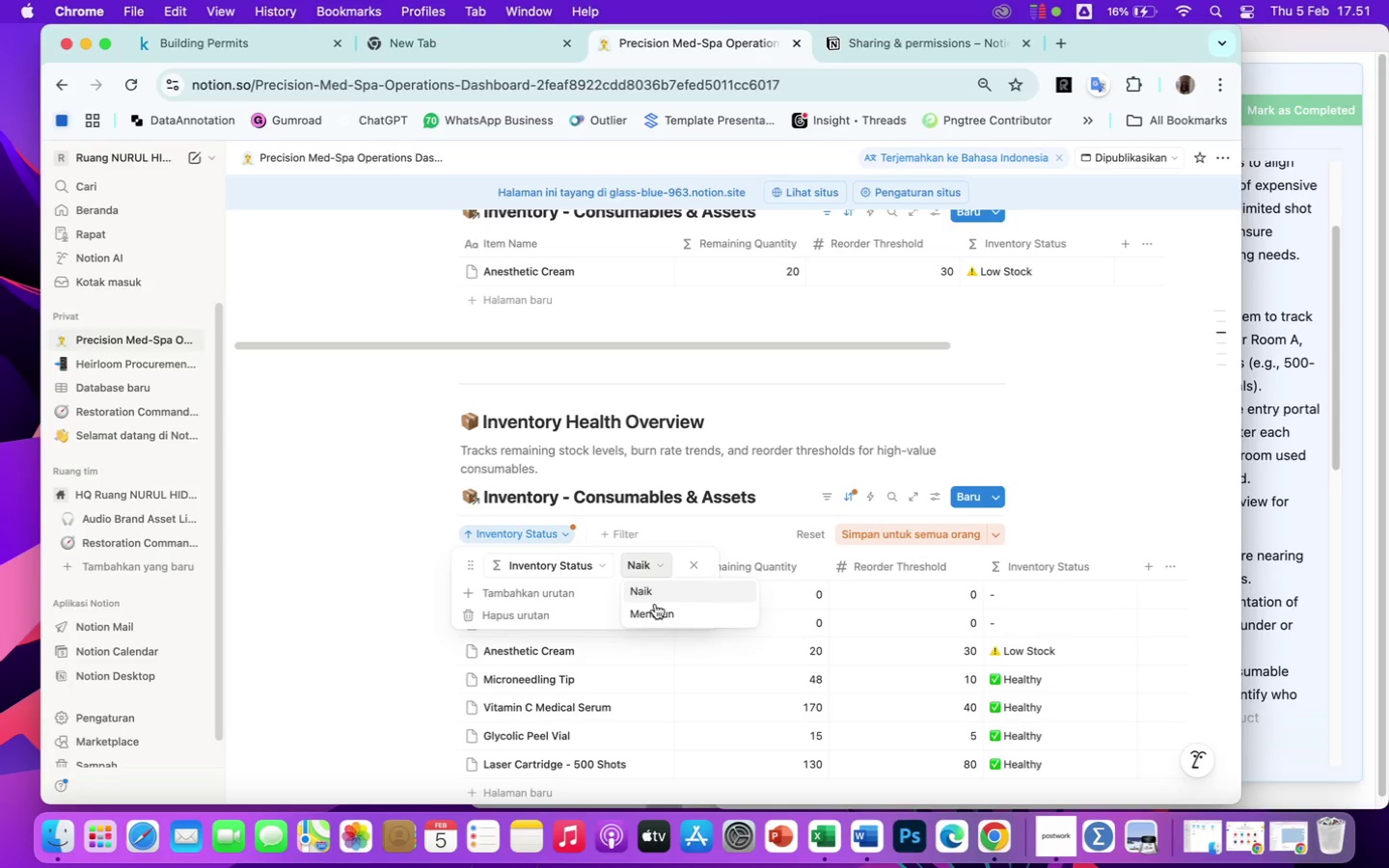 
left_click([656, 611])
 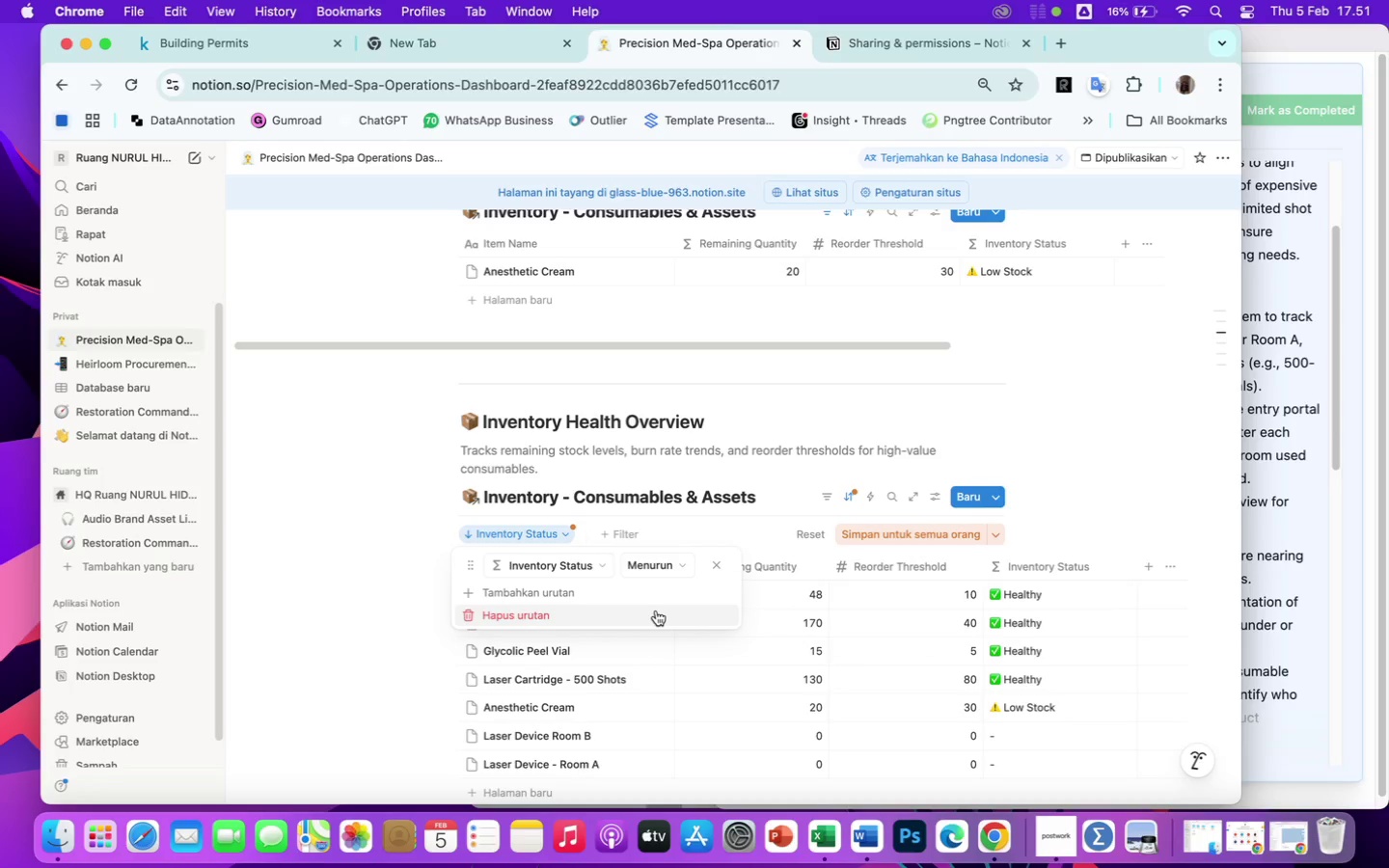 
wait(11.09)
 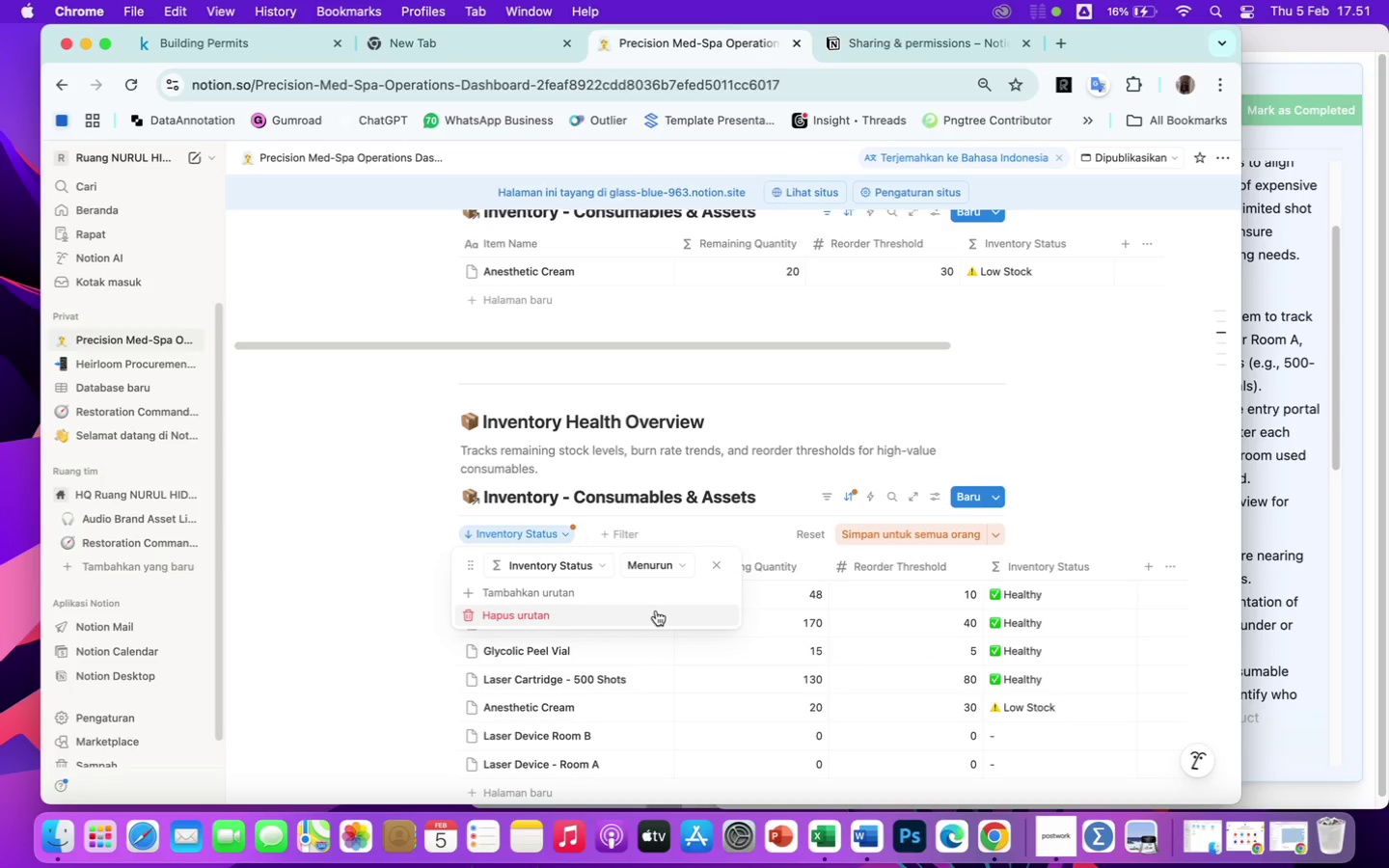 
scroll: coordinate [998, 614], scroll_direction: up, amount: 4.0
 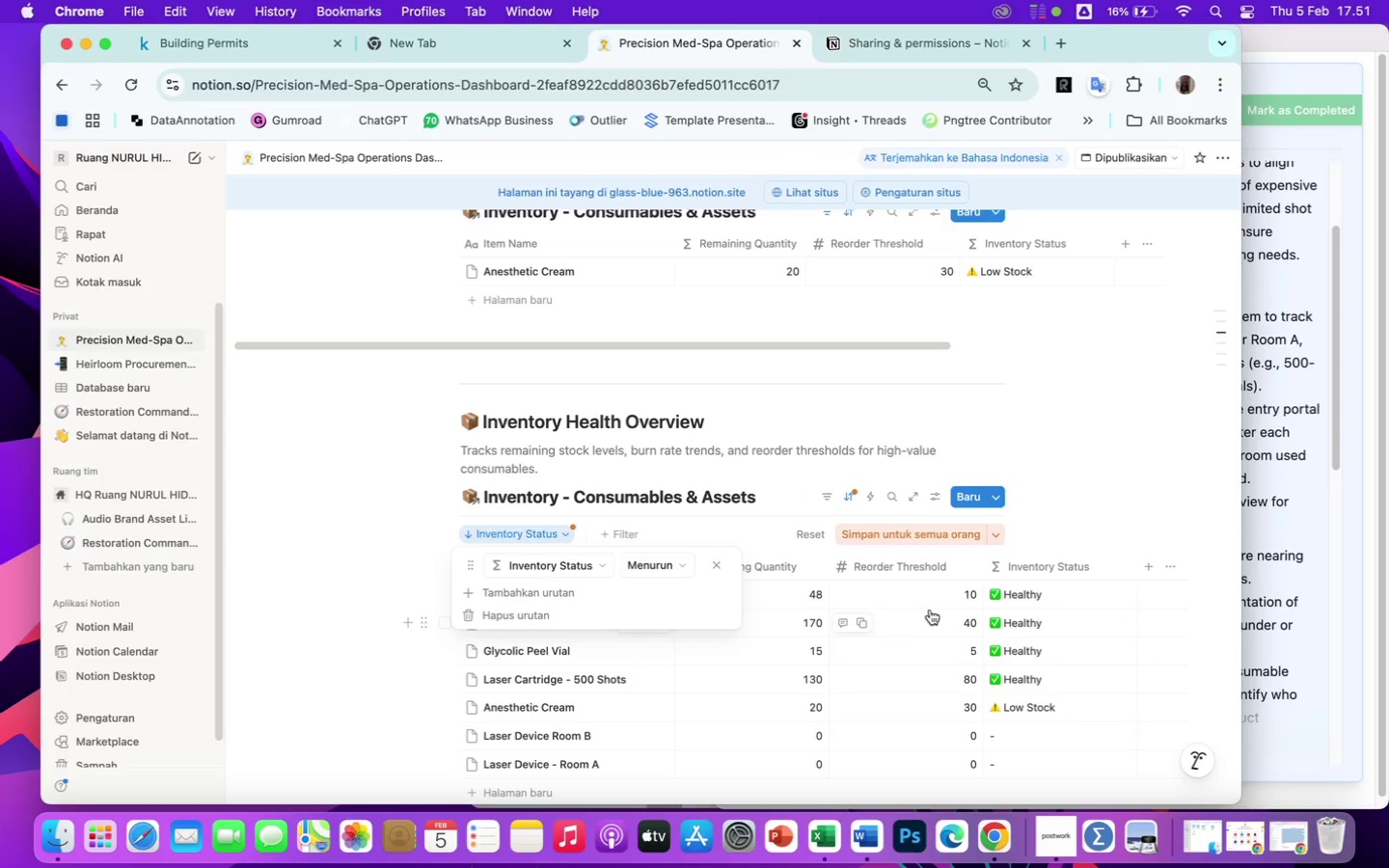 
scroll: coordinate [930, 610], scroll_direction: down, amount: 8.0
 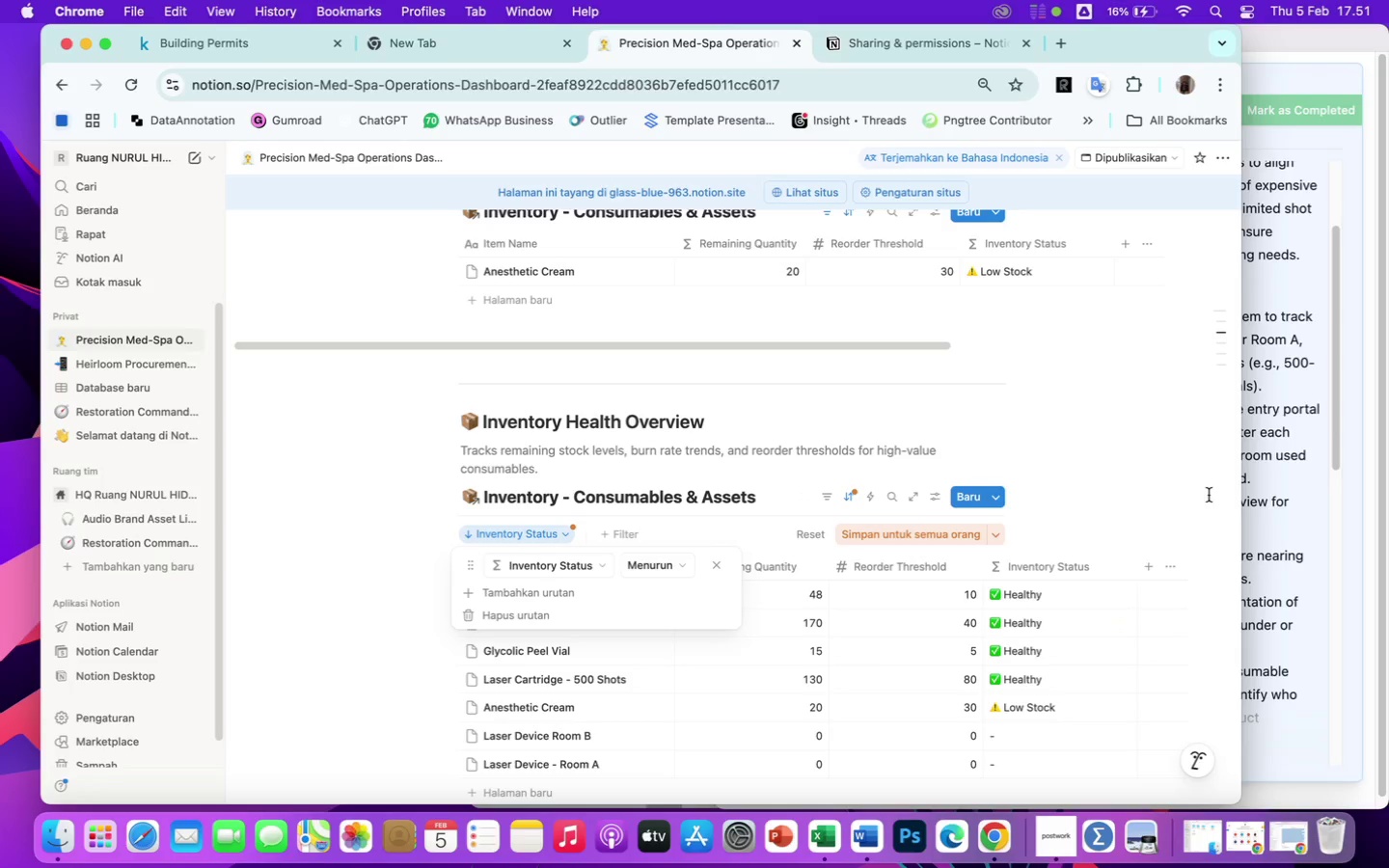 
left_click([1210, 504])
 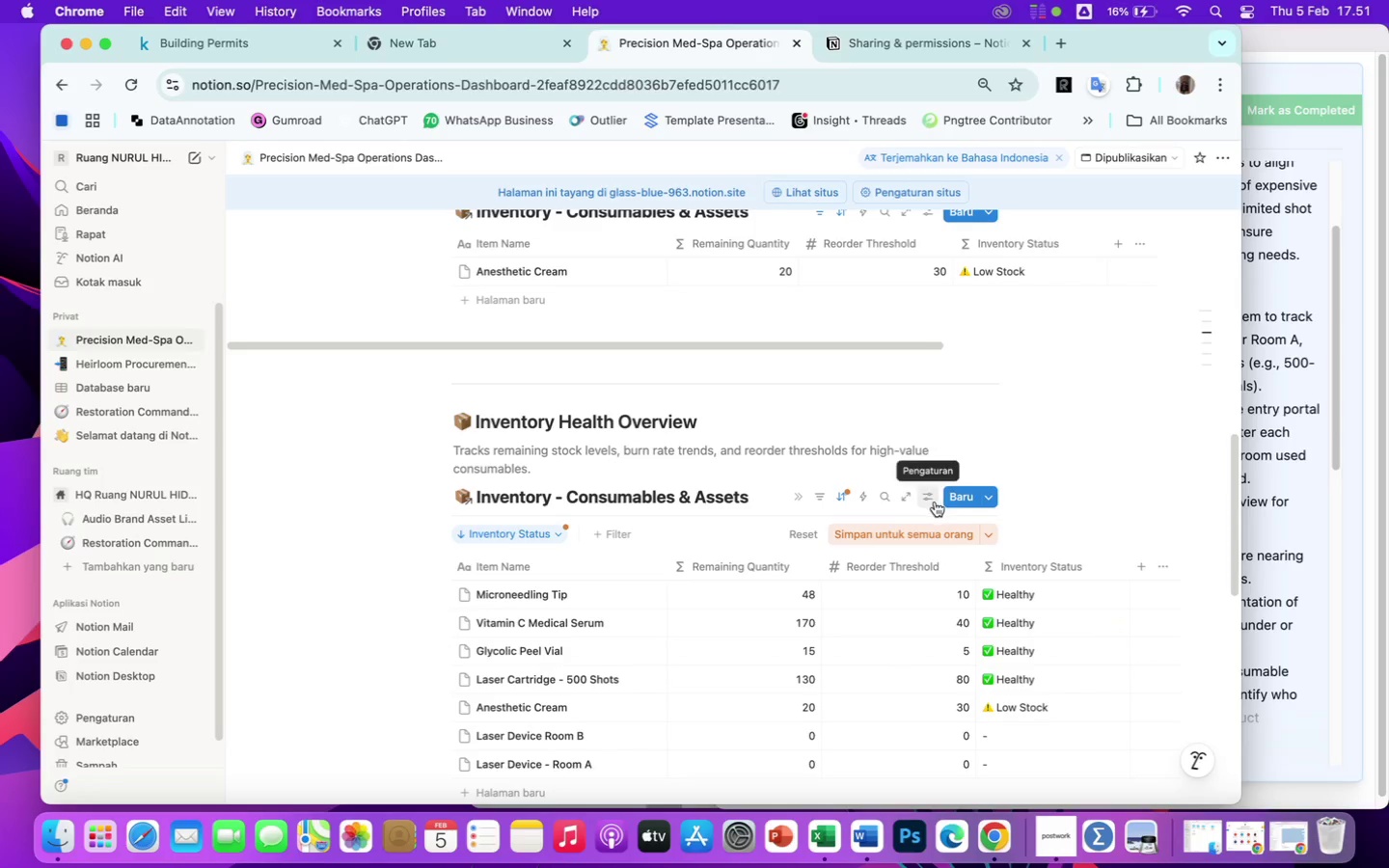 
left_click([925, 500])
 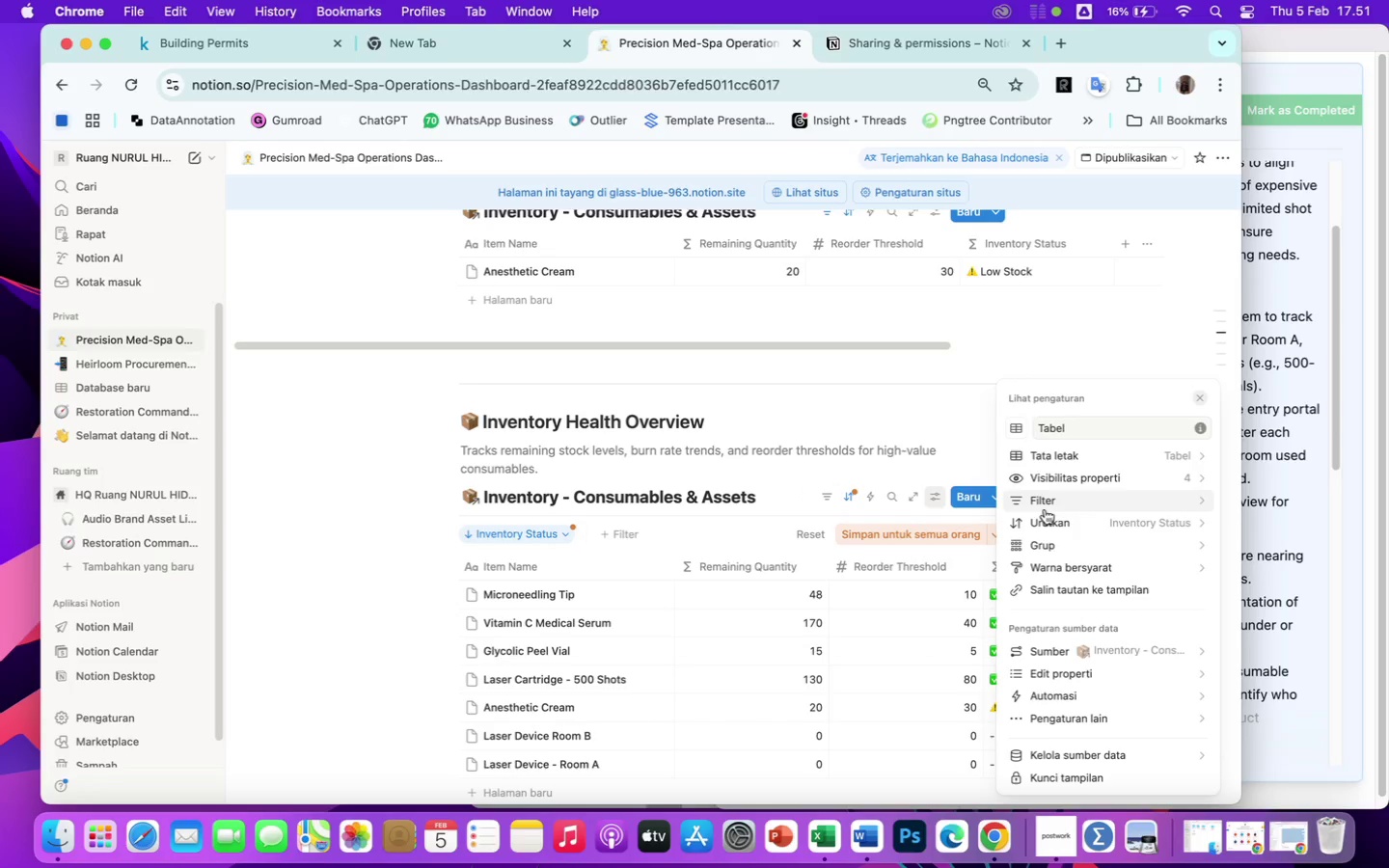 
left_click([1049, 501])
 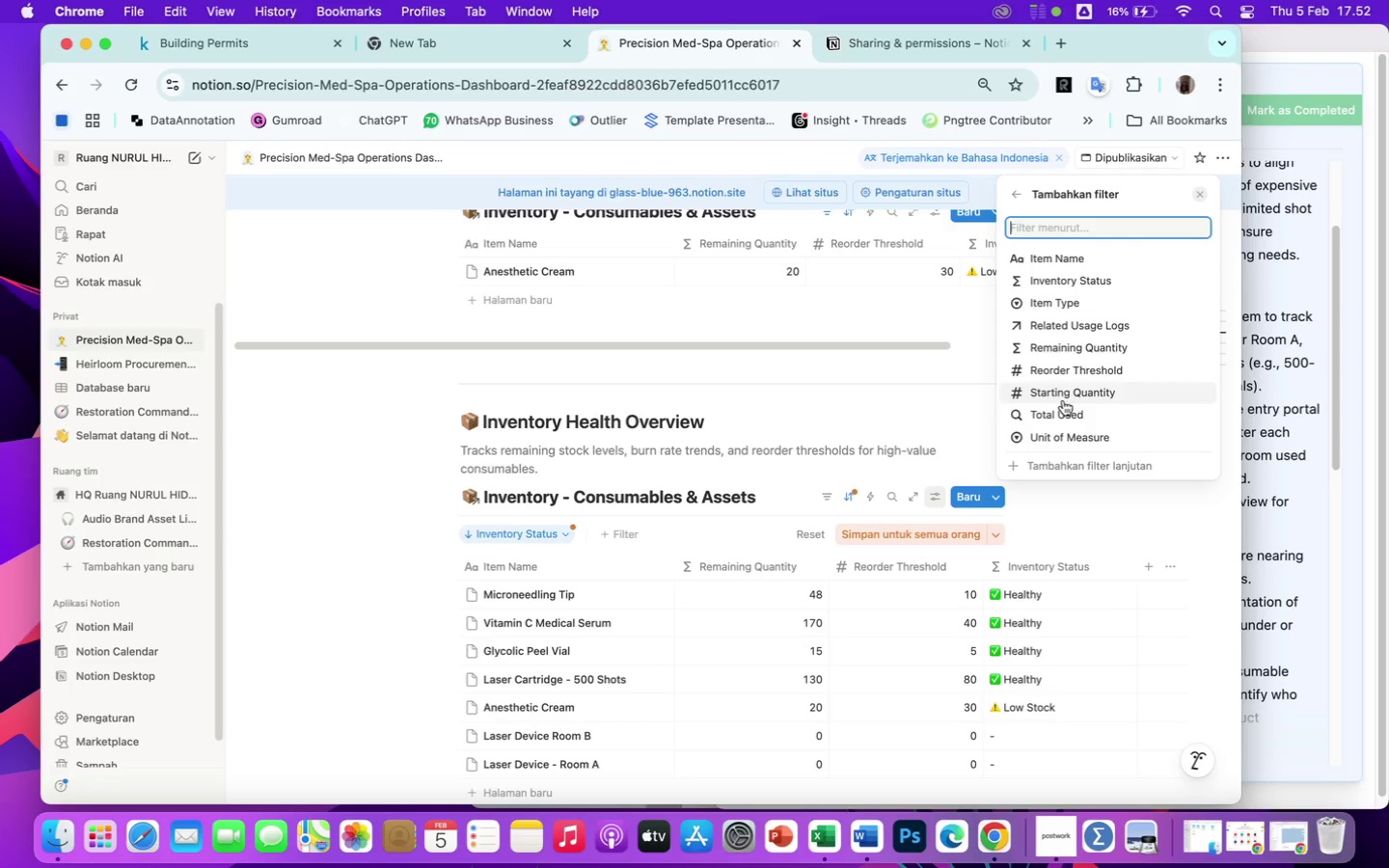 
wait(6.1)
 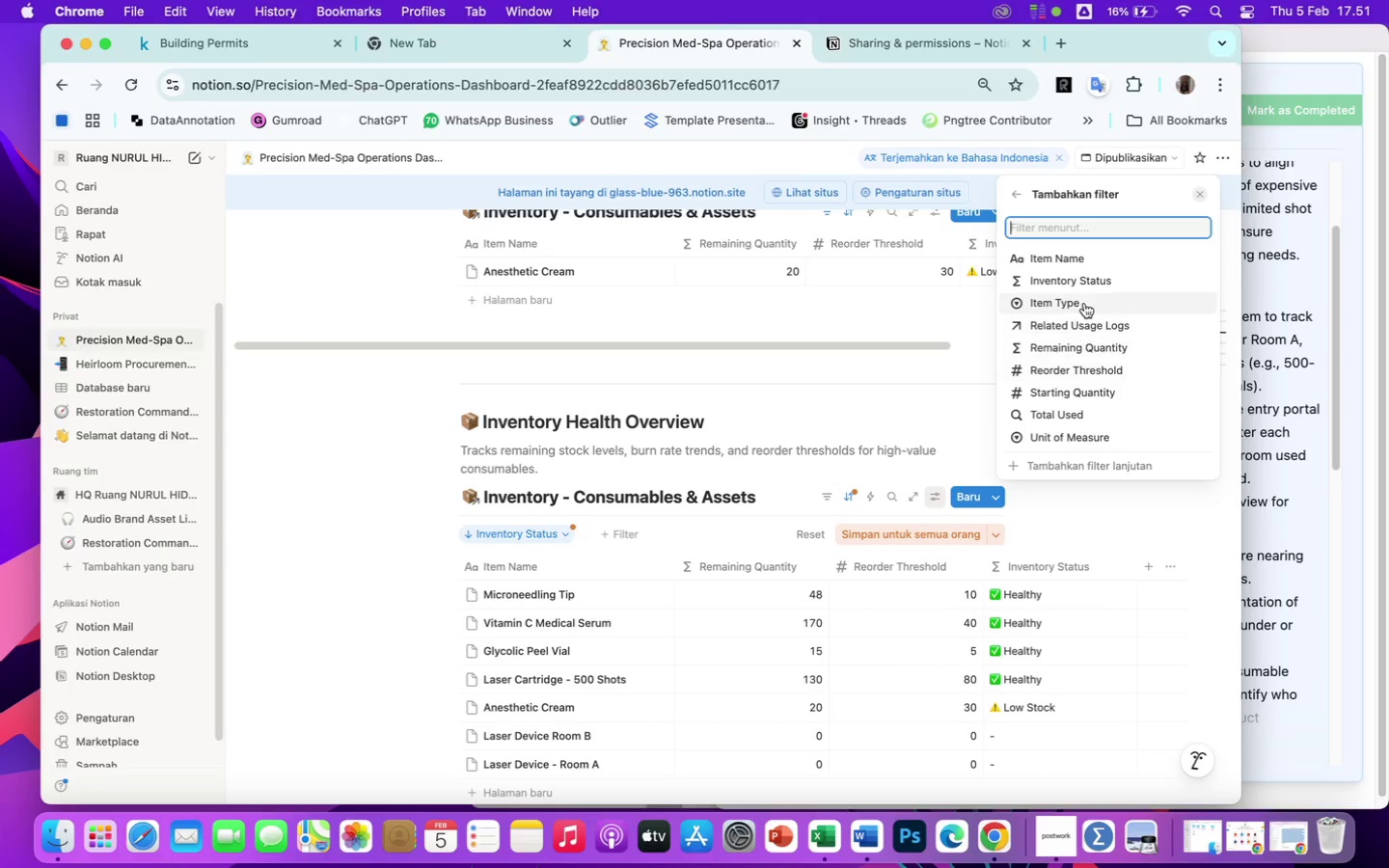 
left_click([1077, 277])
 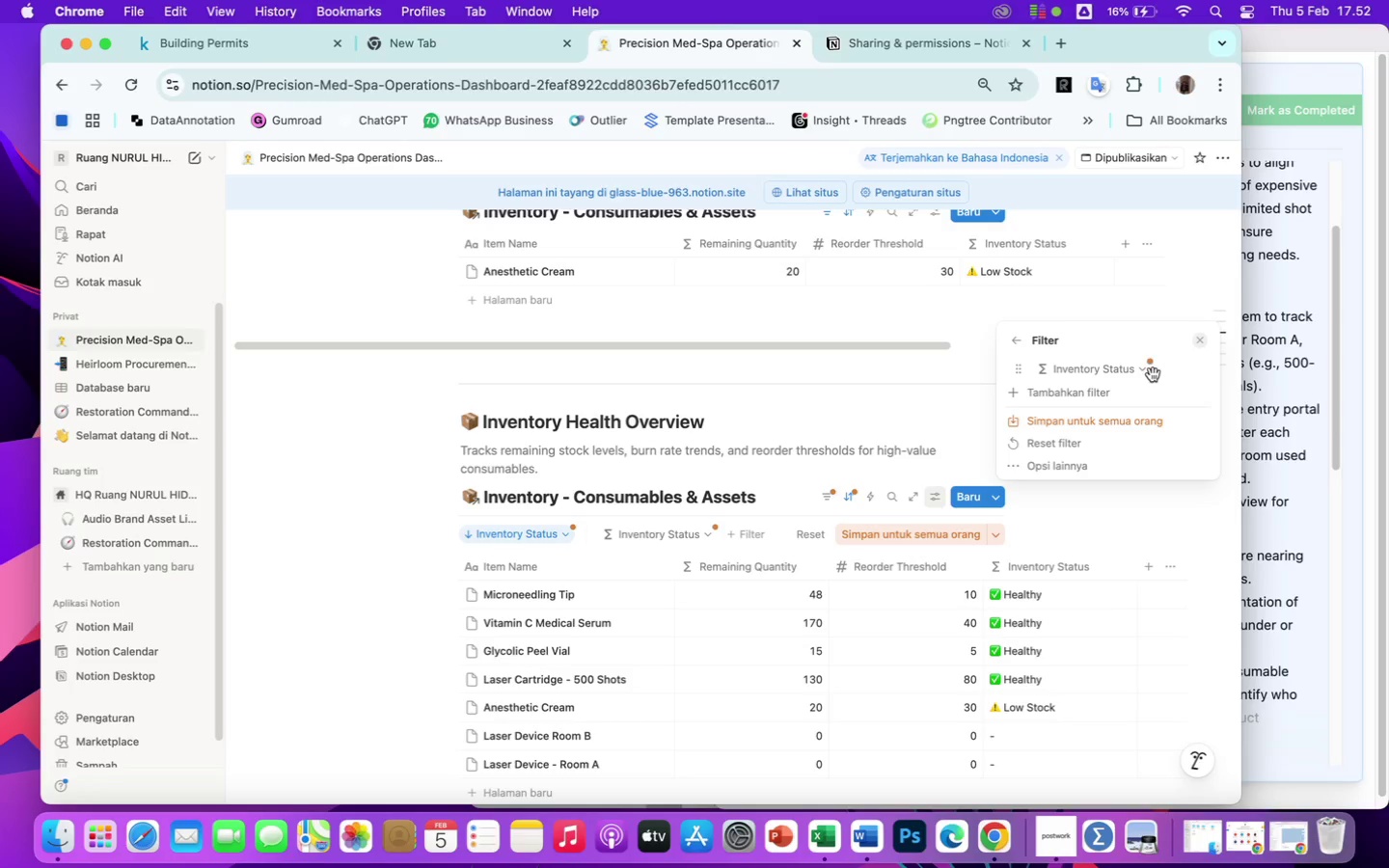 
left_click([1147, 368])
 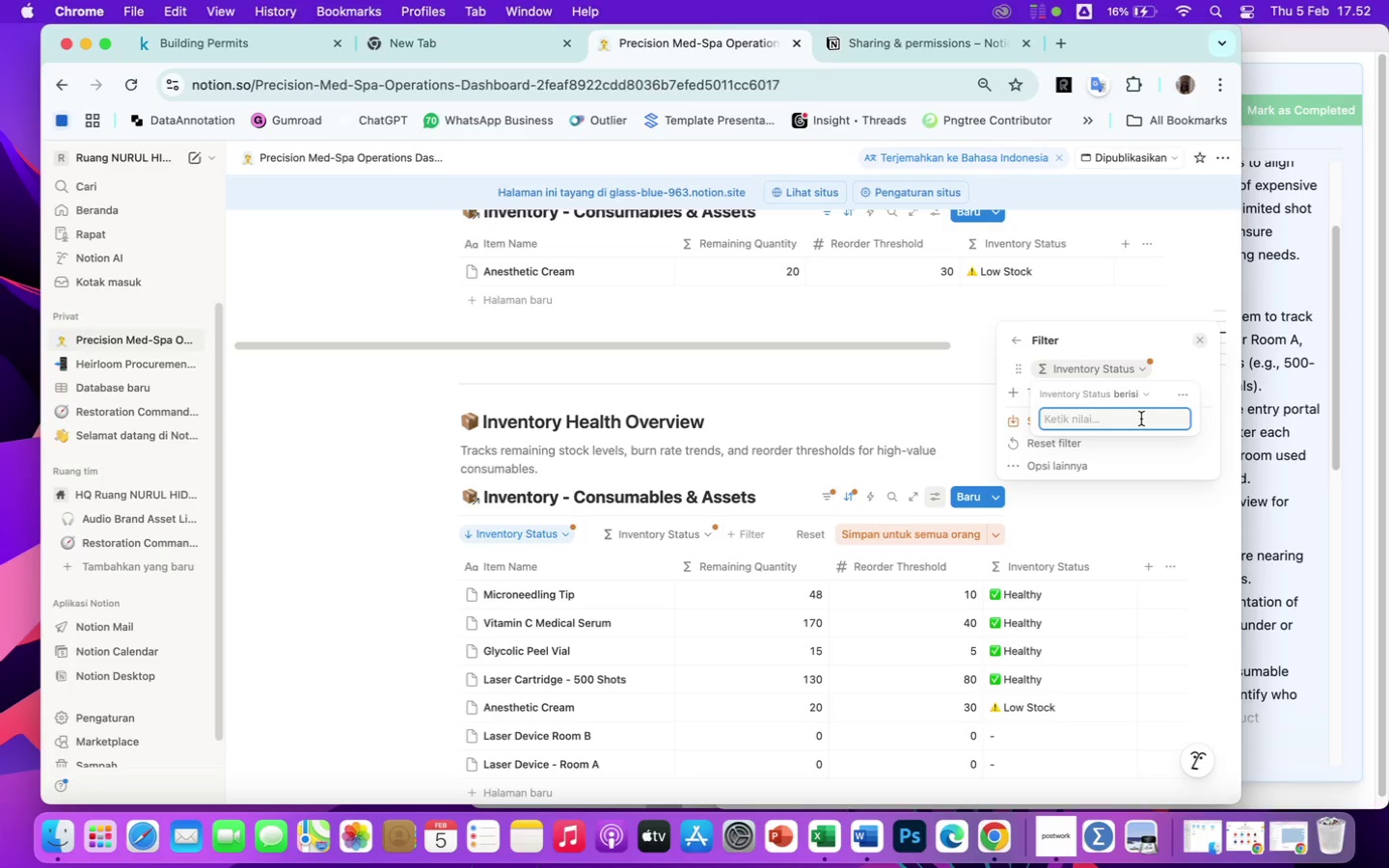 
type(Hr)
key(Backspace)
type(ealthy)
 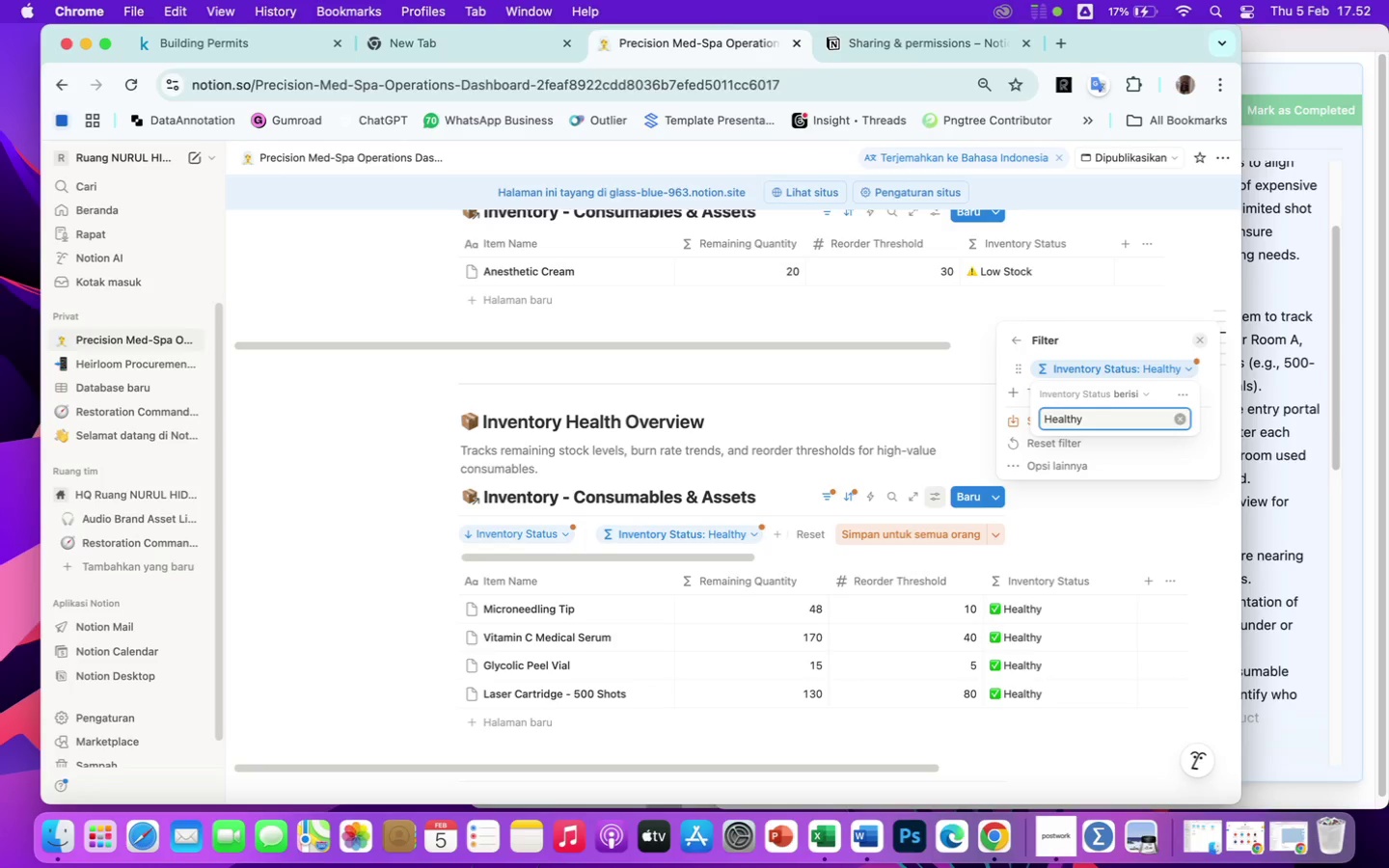 
key(Enter)
 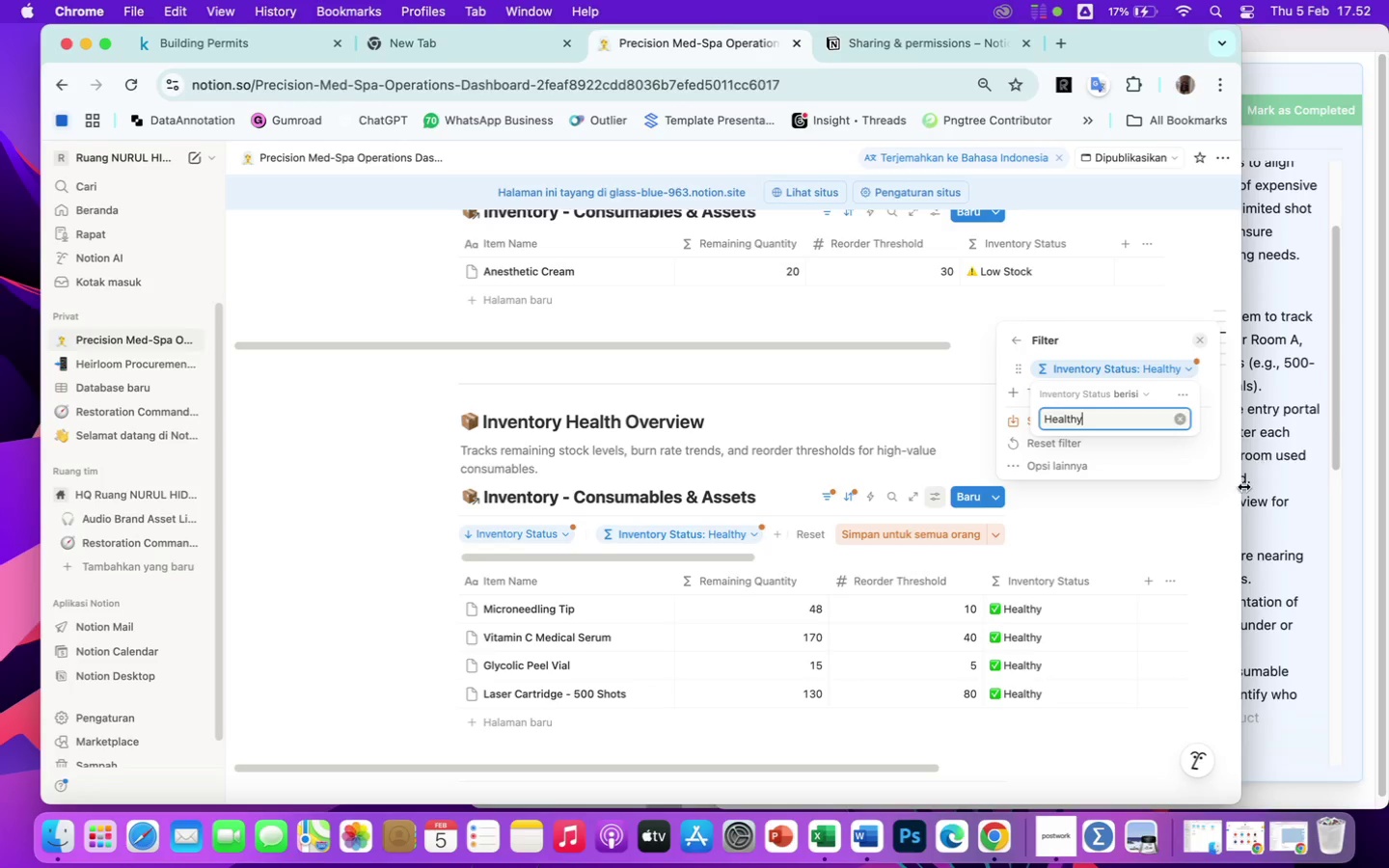 
left_click([1228, 496])
 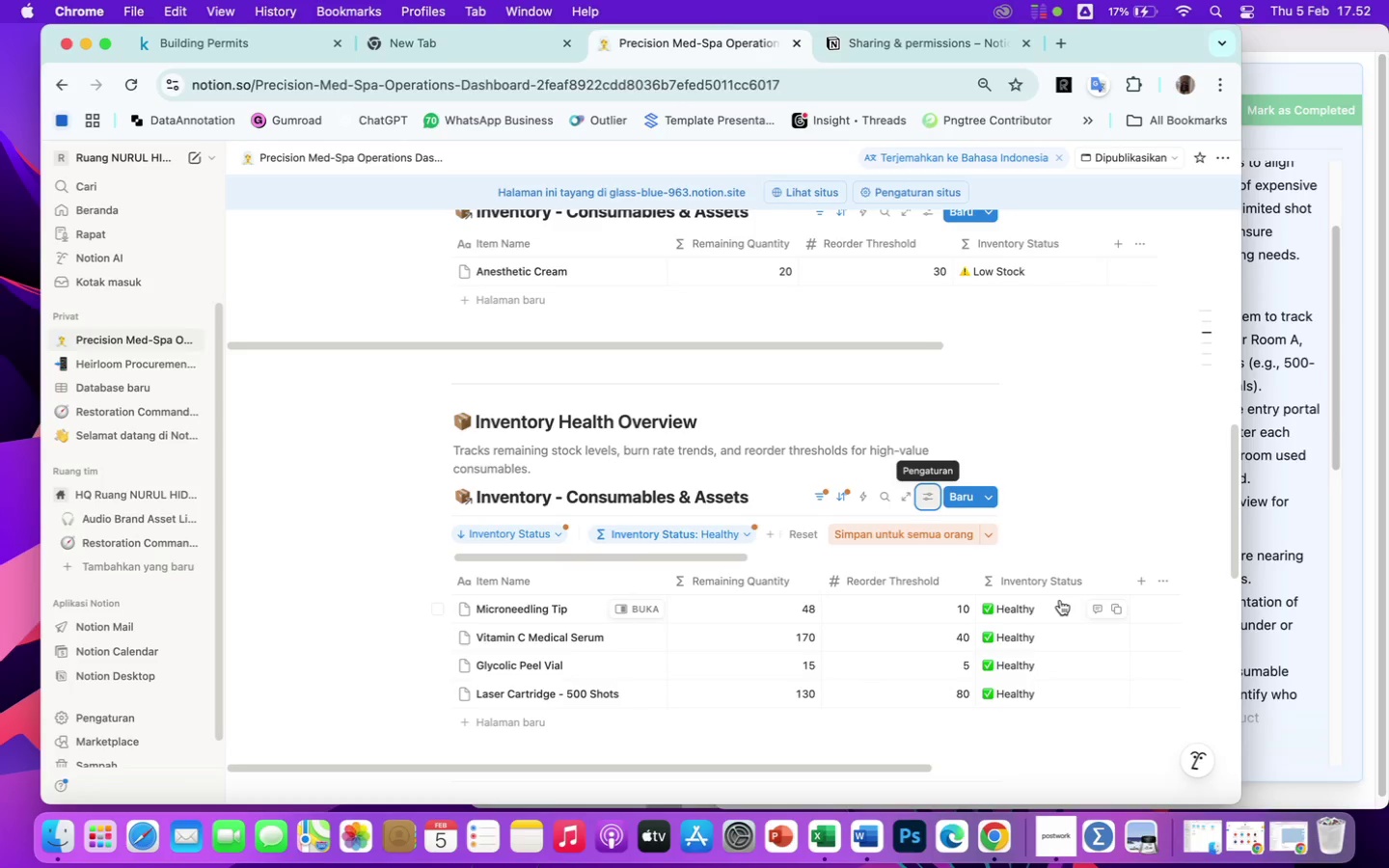 
scroll: coordinate [1060, 603], scroll_direction: up, amount: 9.0